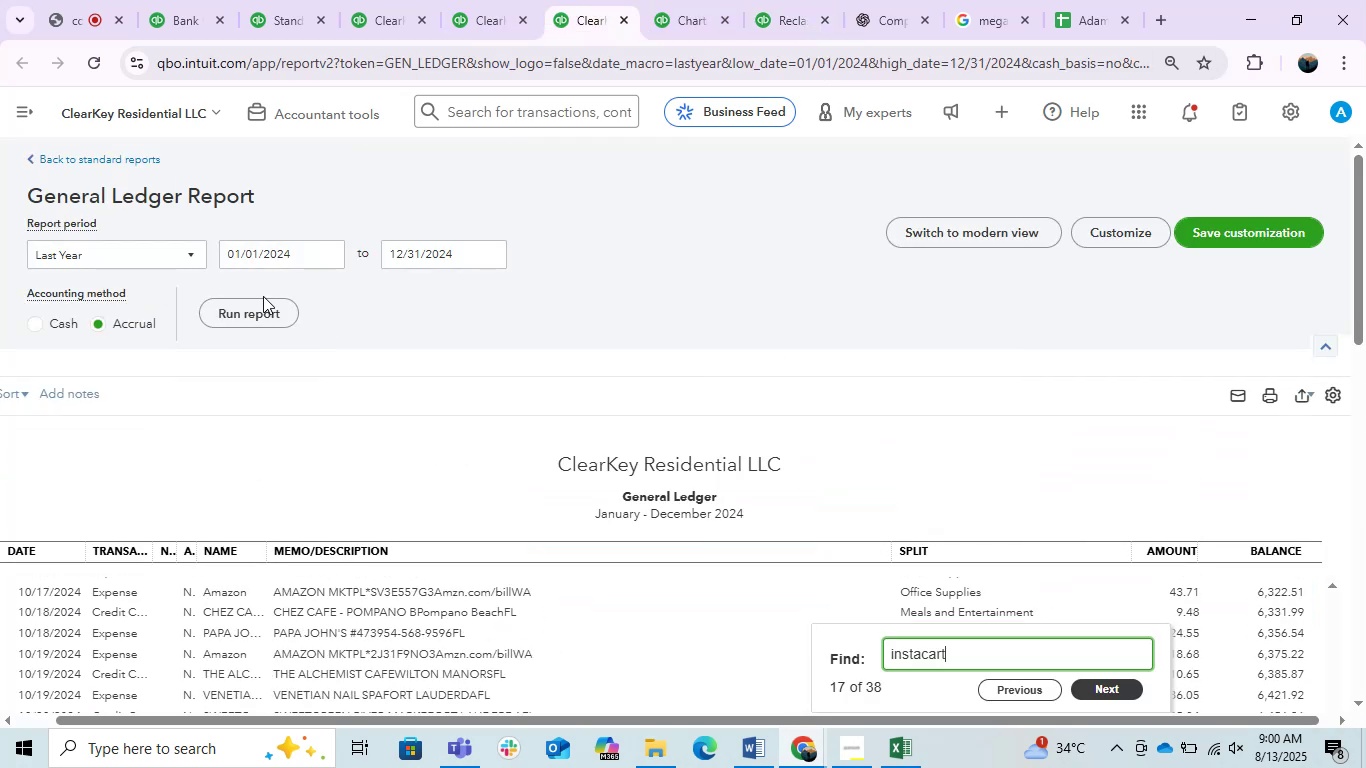 
double_click([252, 307])
 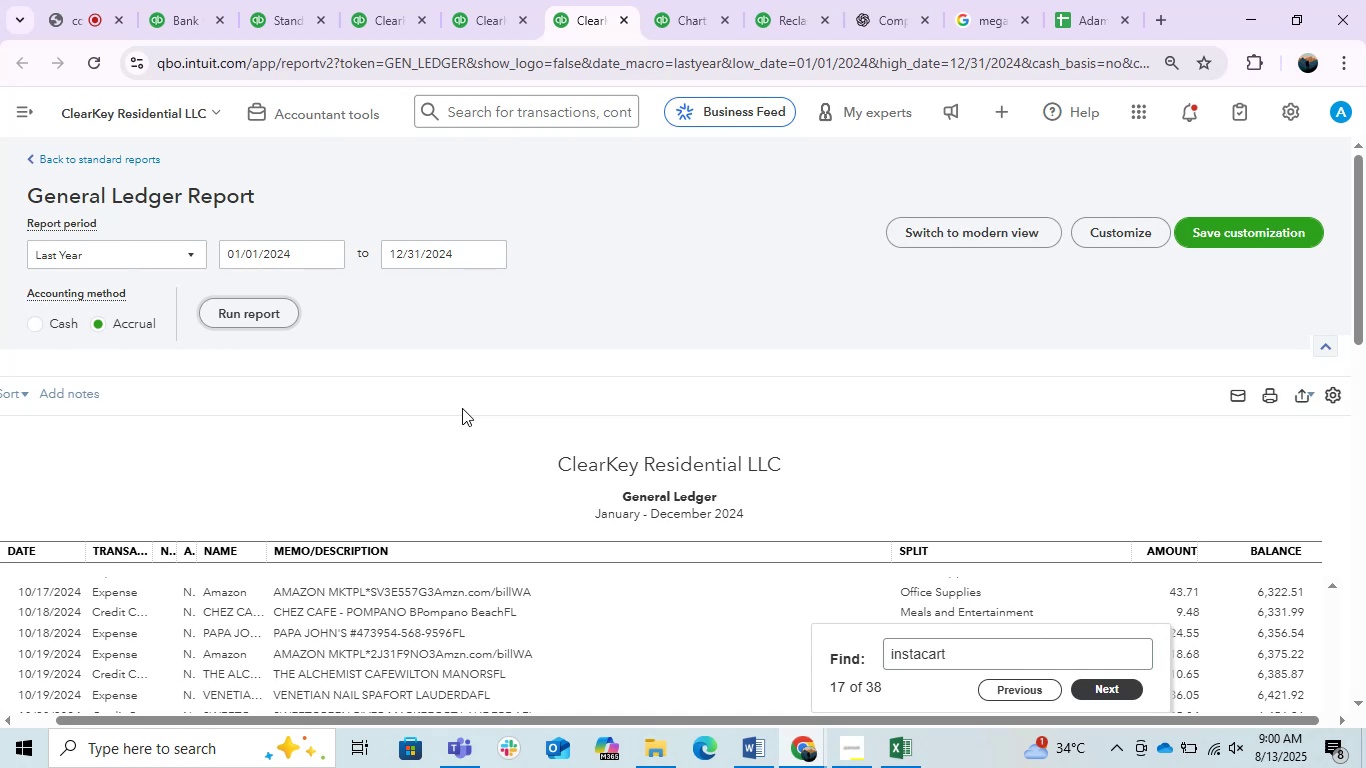 
wait(5.44)
 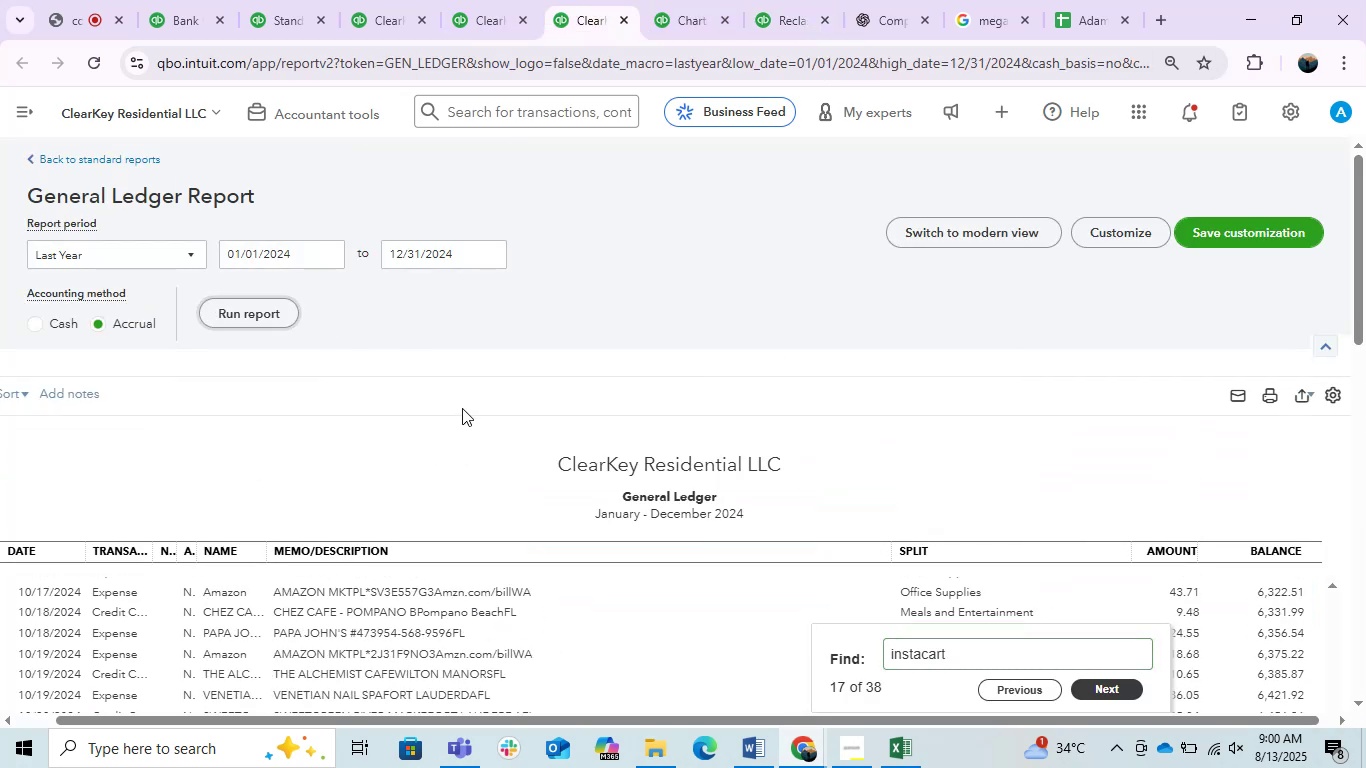 
scroll: coordinate [462, 408], scroll_direction: down, amount: 1.0
 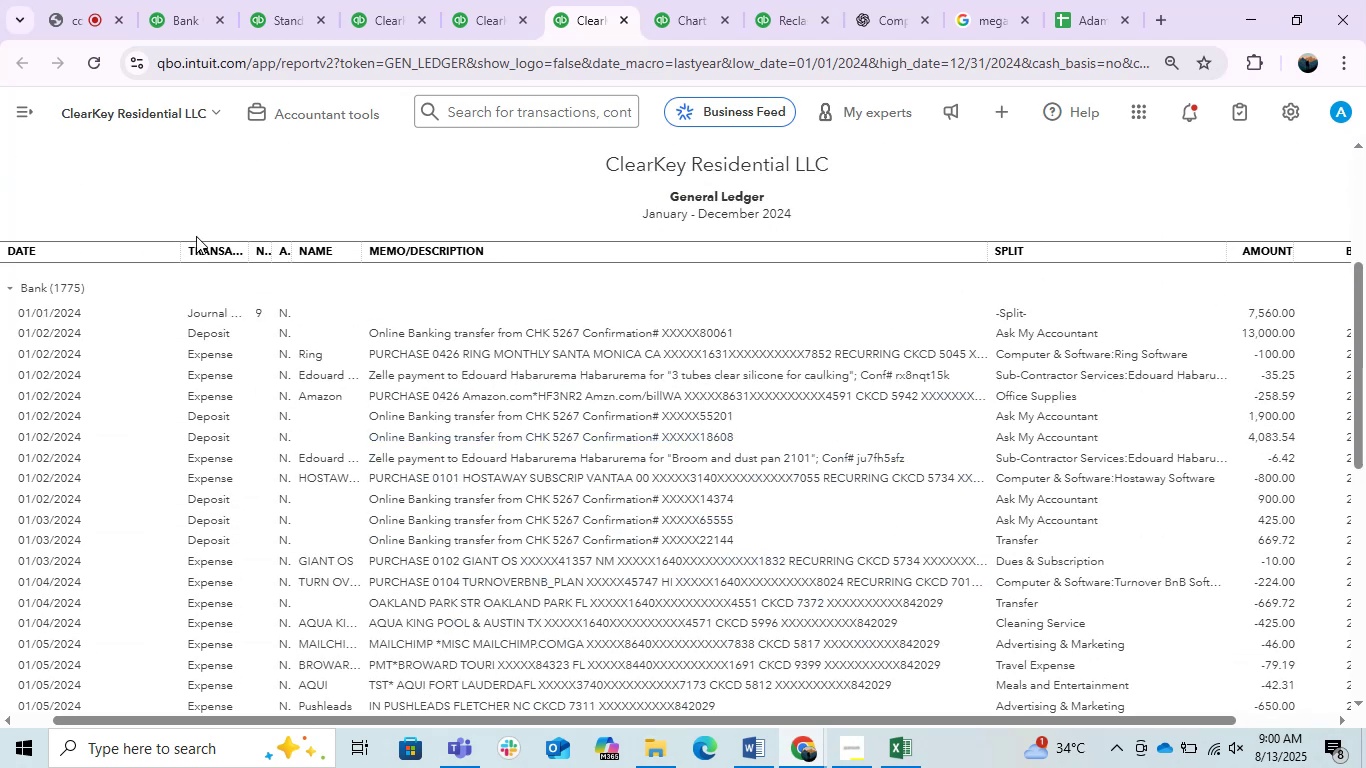 
left_click_drag(start_coordinate=[176, 249], to_coordinate=[107, 260])
 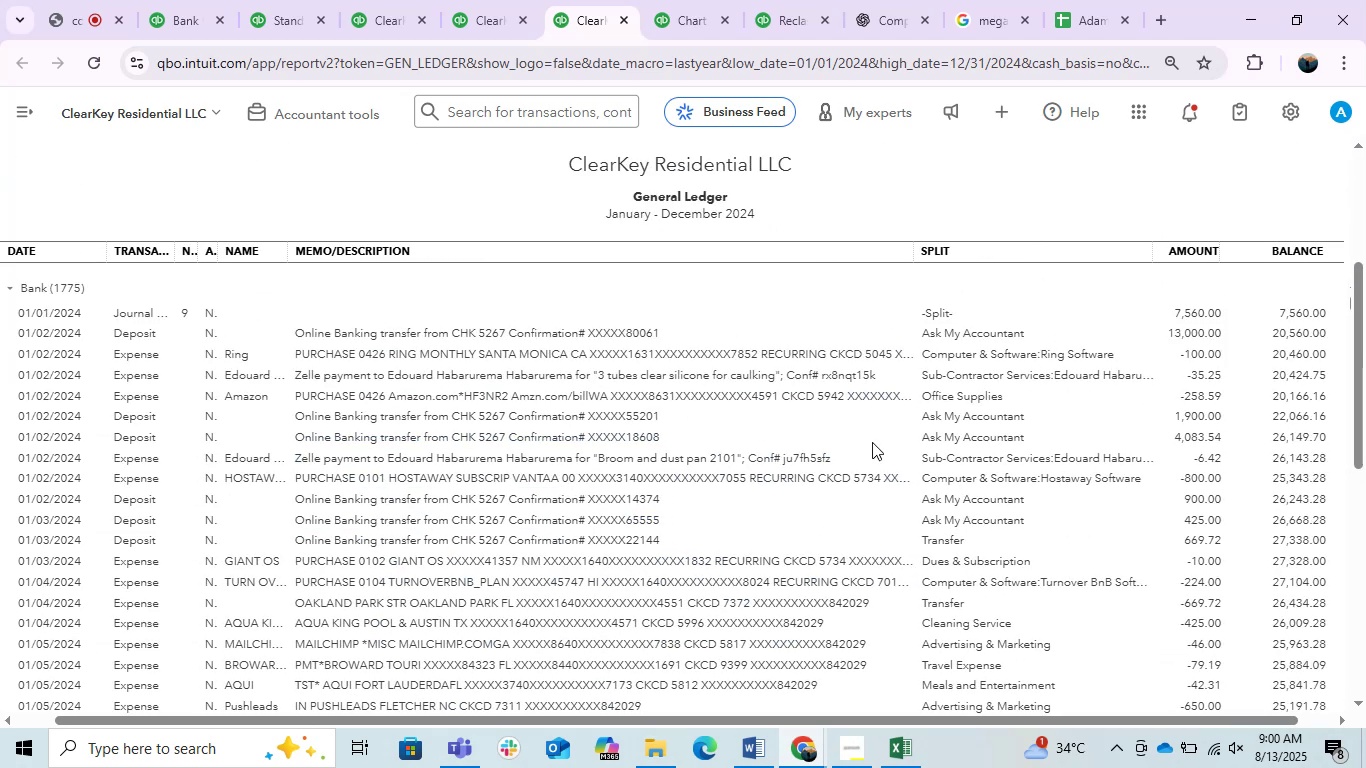 
scroll: coordinate [886, 448], scroll_direction: none, amount: 0.0
 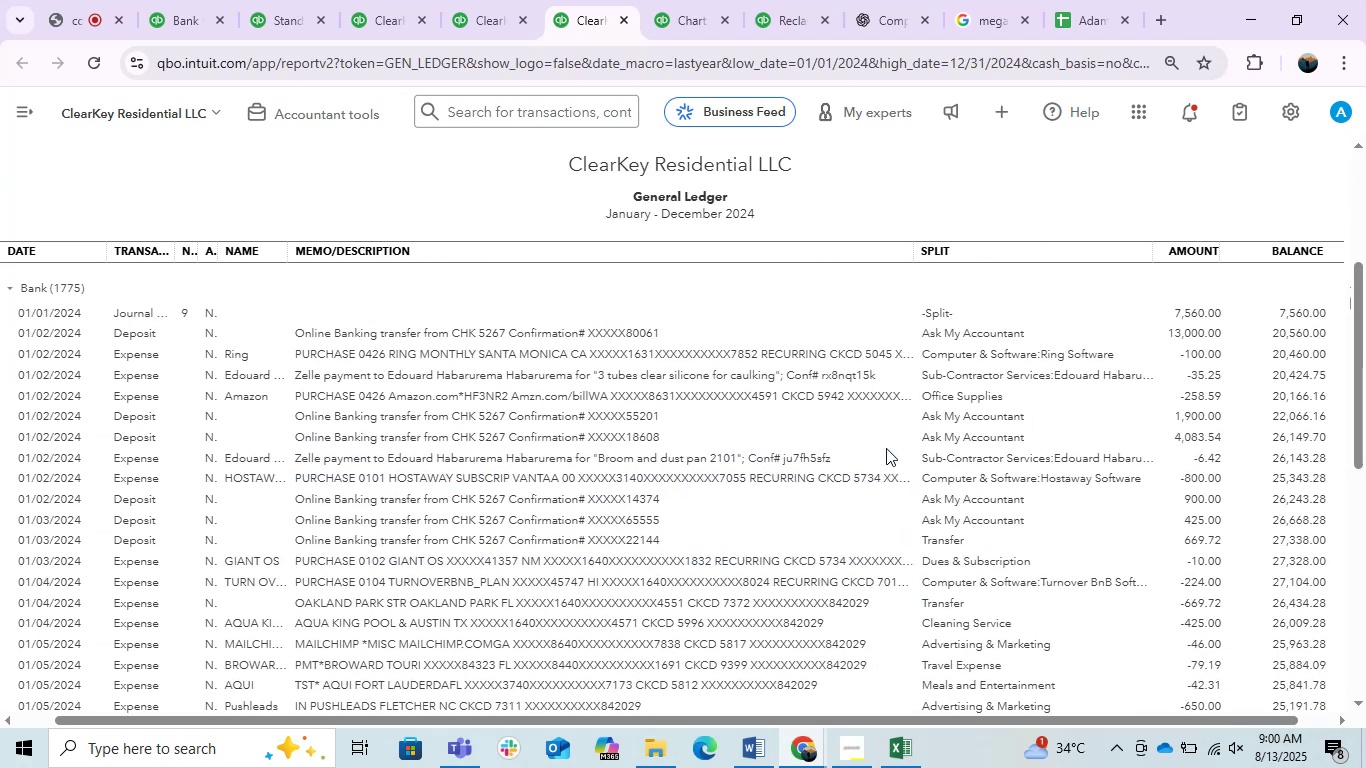 
key(Control+F)
 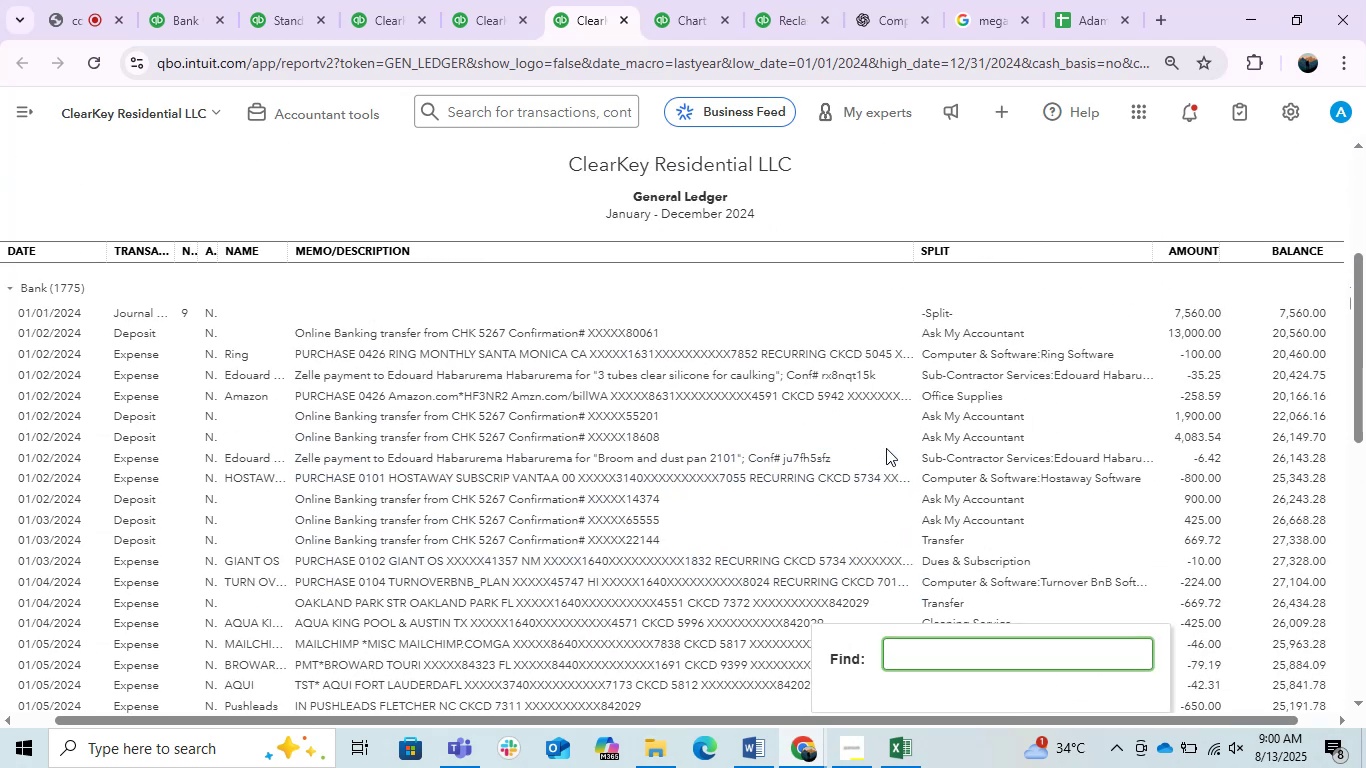 
type(instacacrt)
 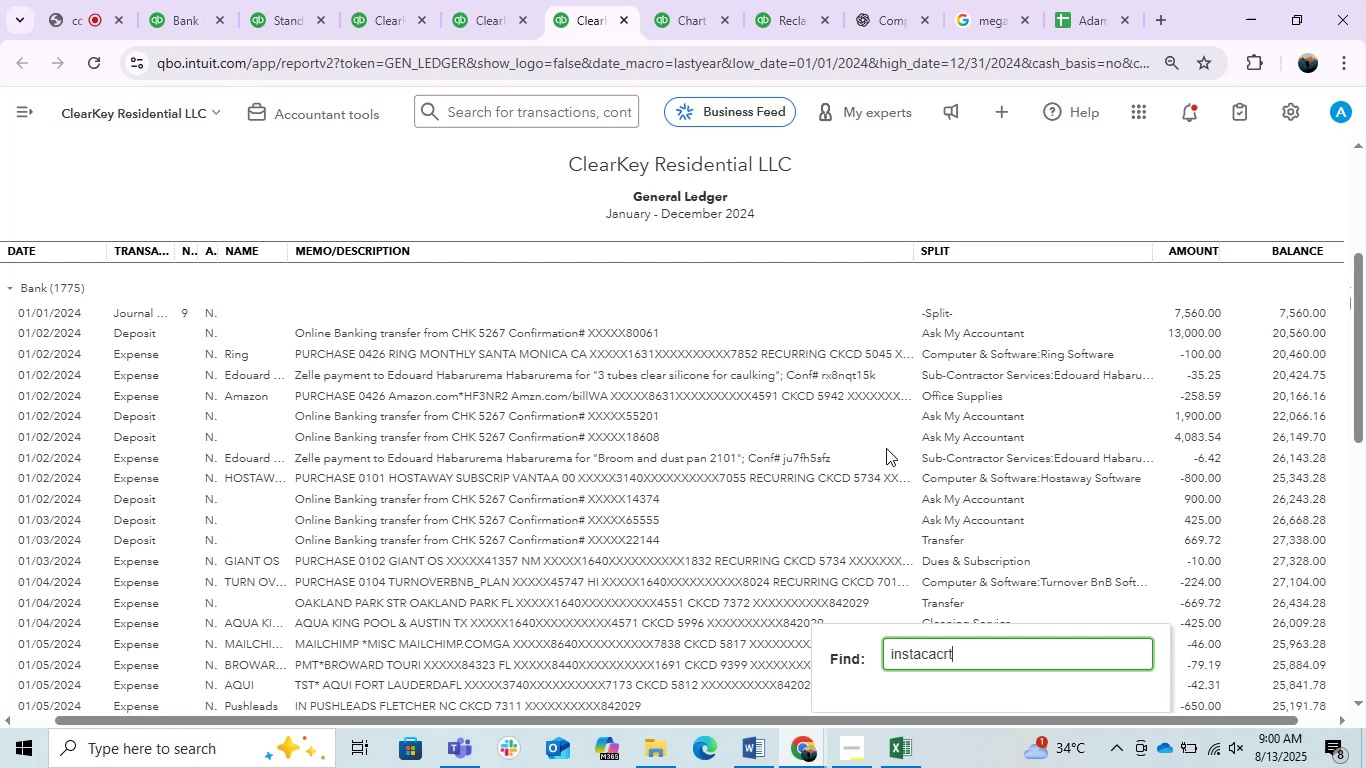 
key(Enter)
 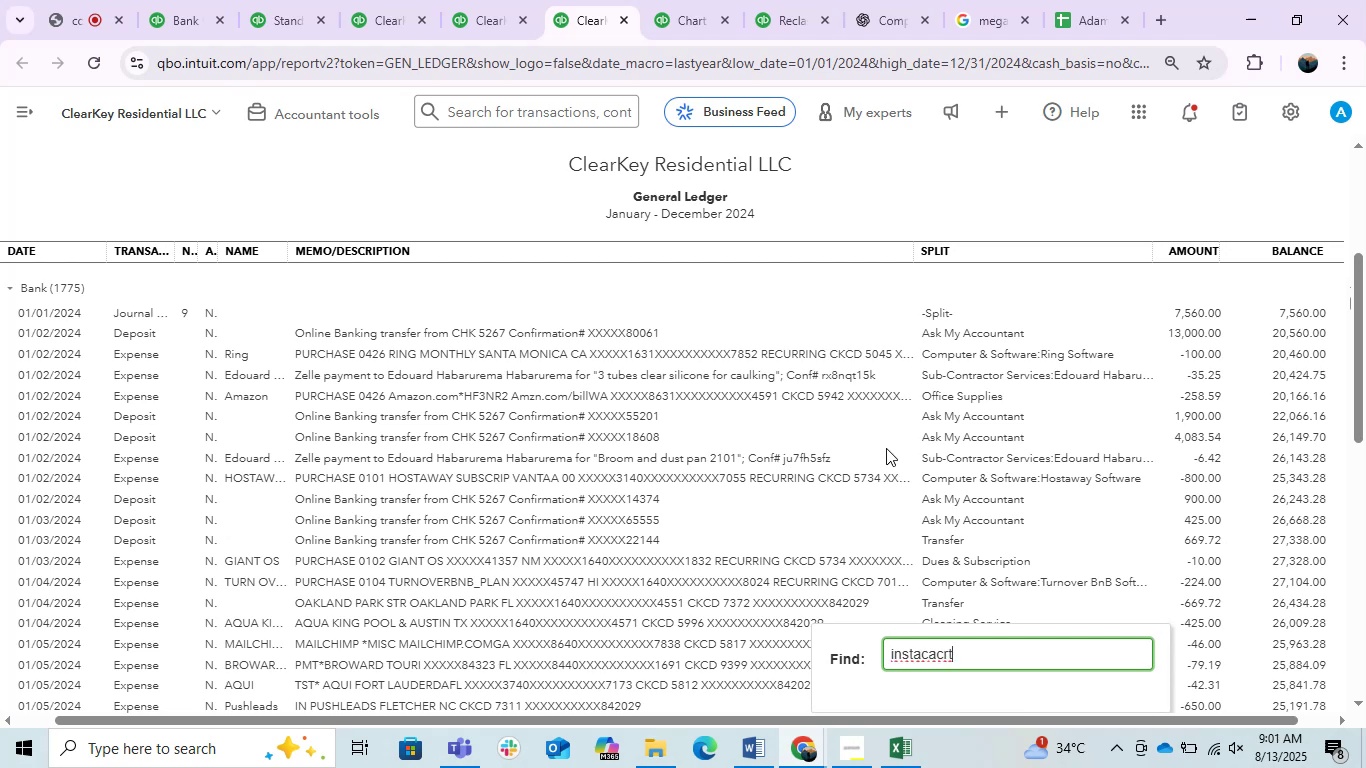 
key(Enter)
 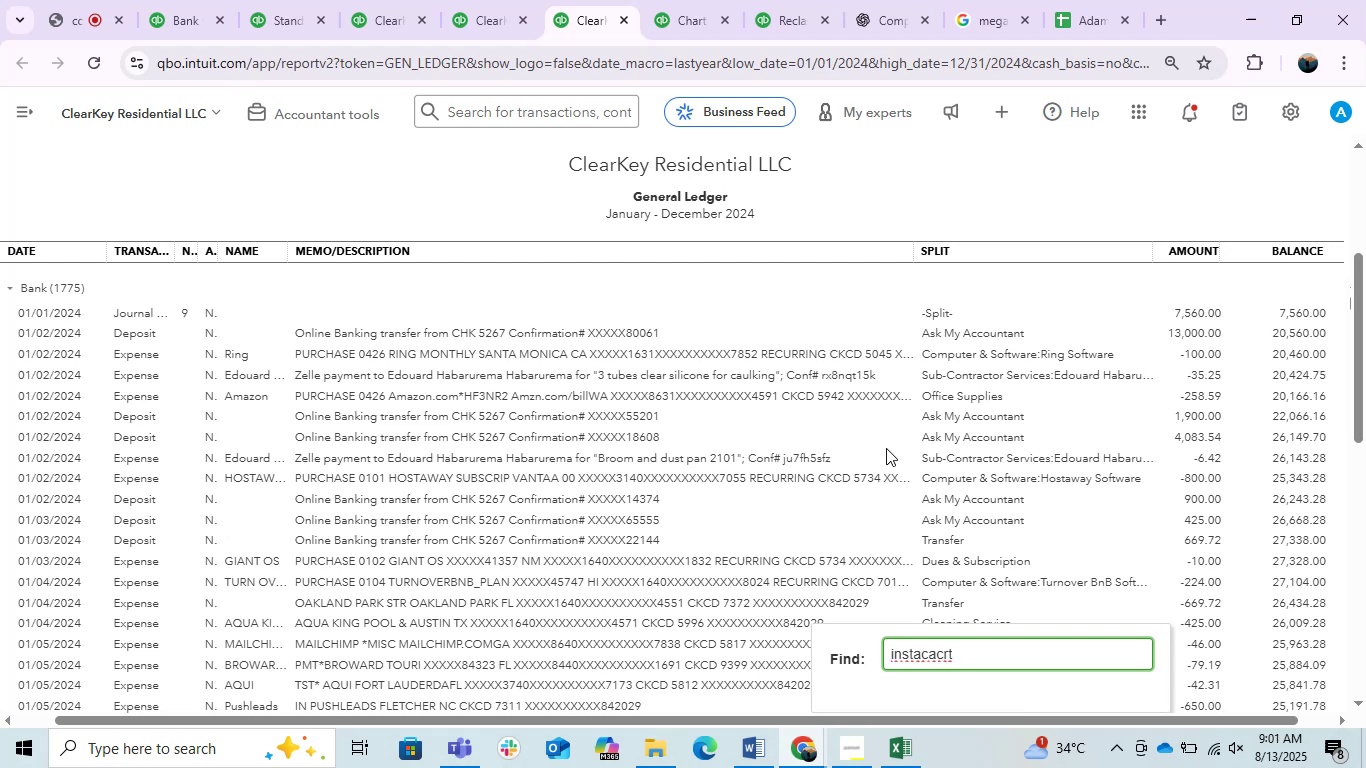 
key(Backspace)
key(Backspace)
key(Backspace)
type(rt)
 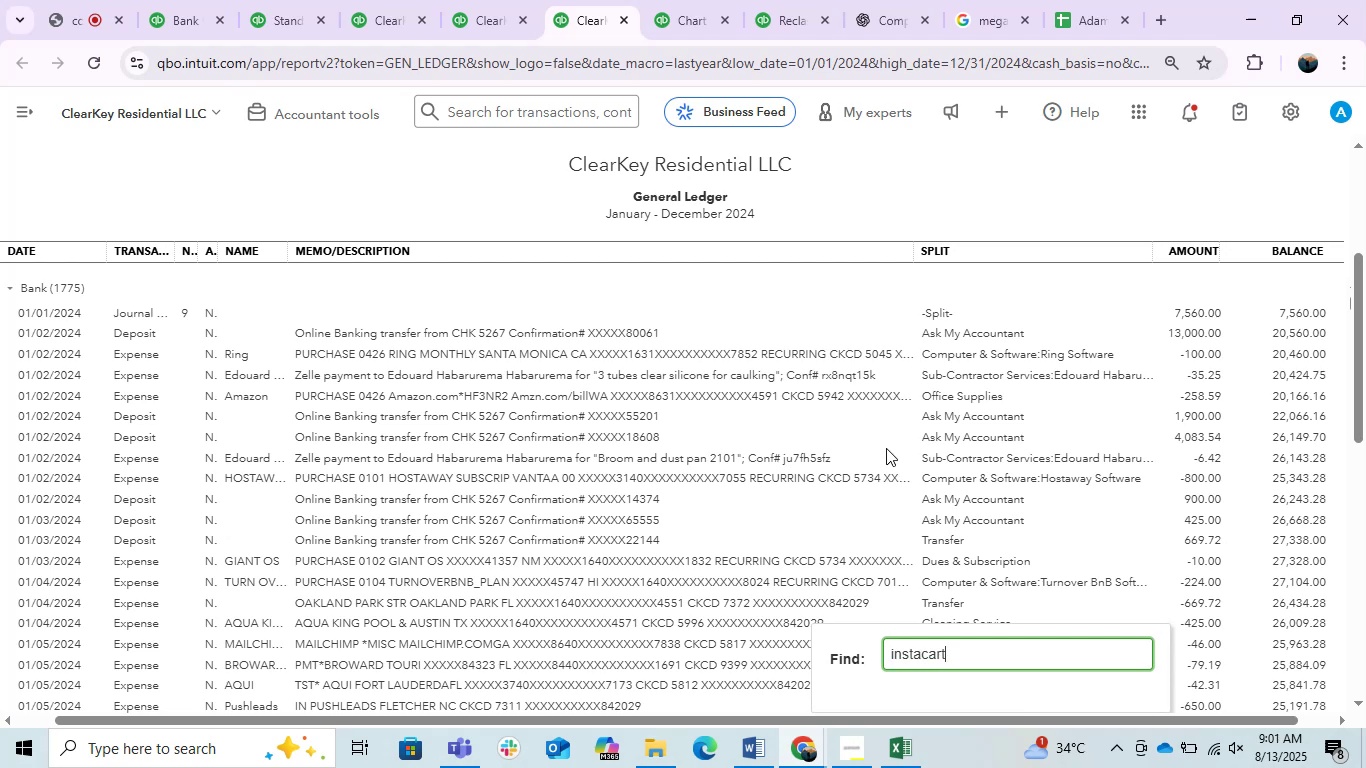 
key(Enter)
 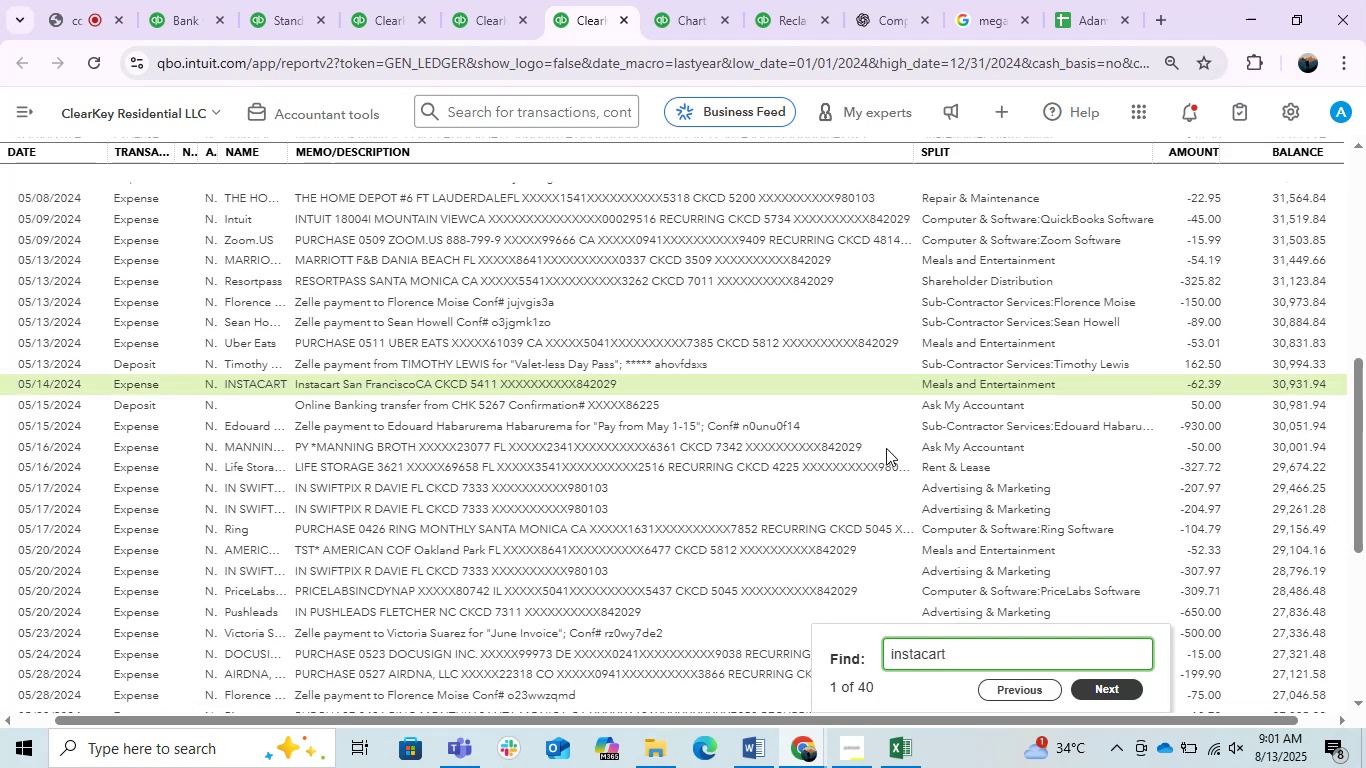 
key(Enter)
 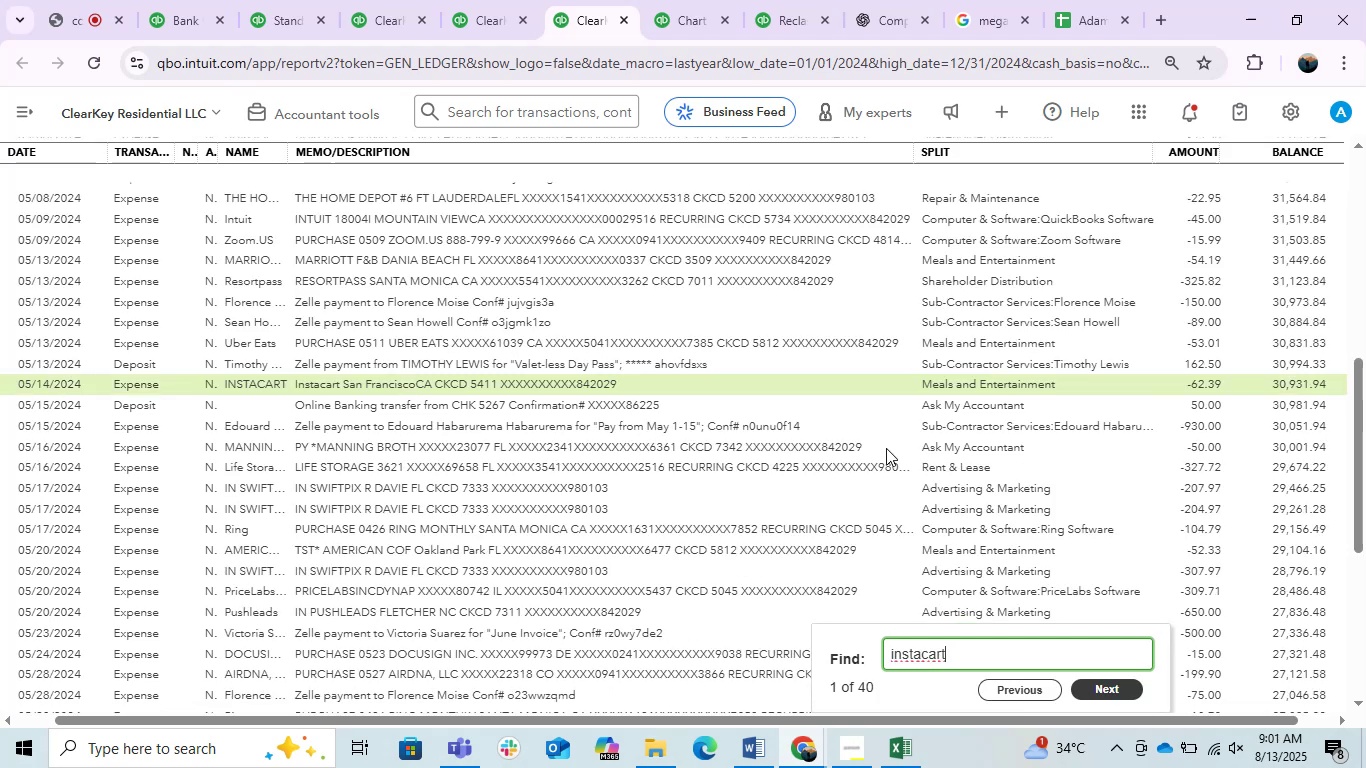 
key(Enter)
 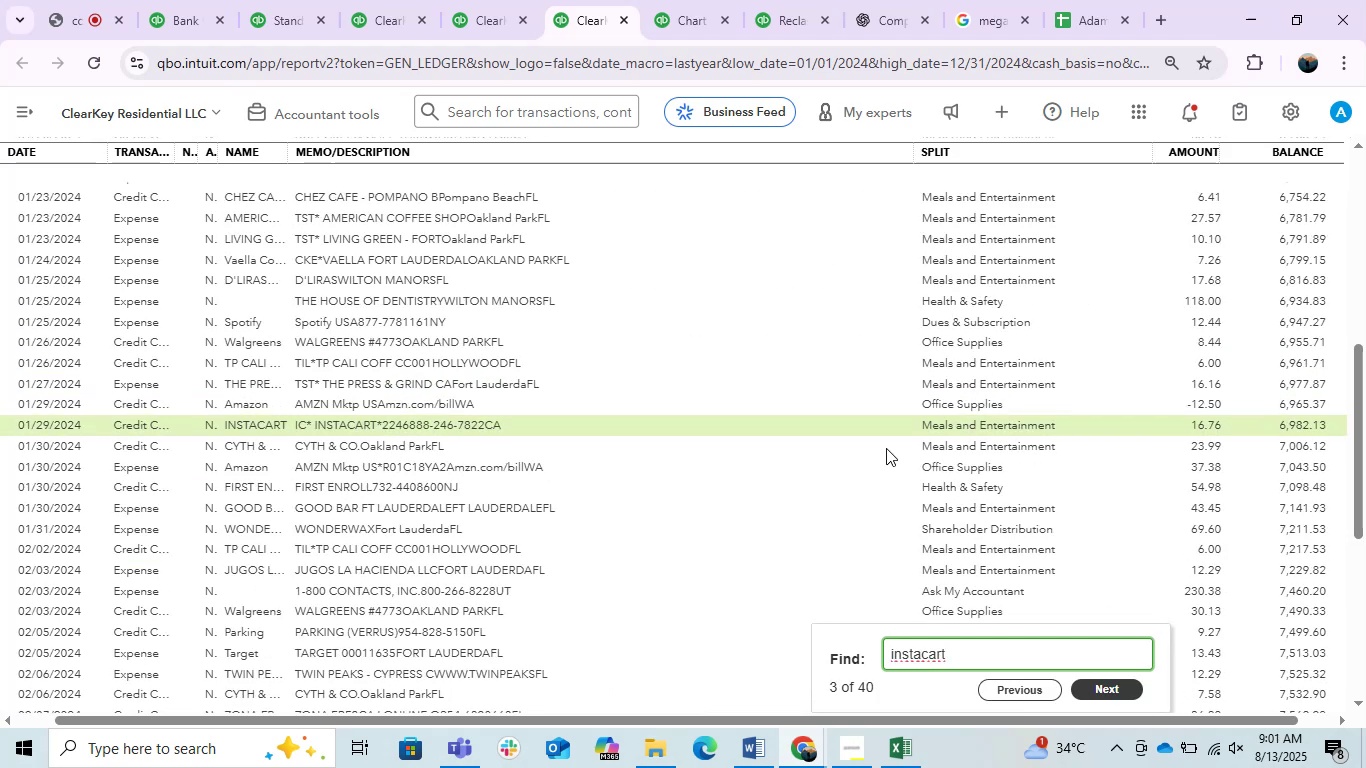 
key(Enter)
 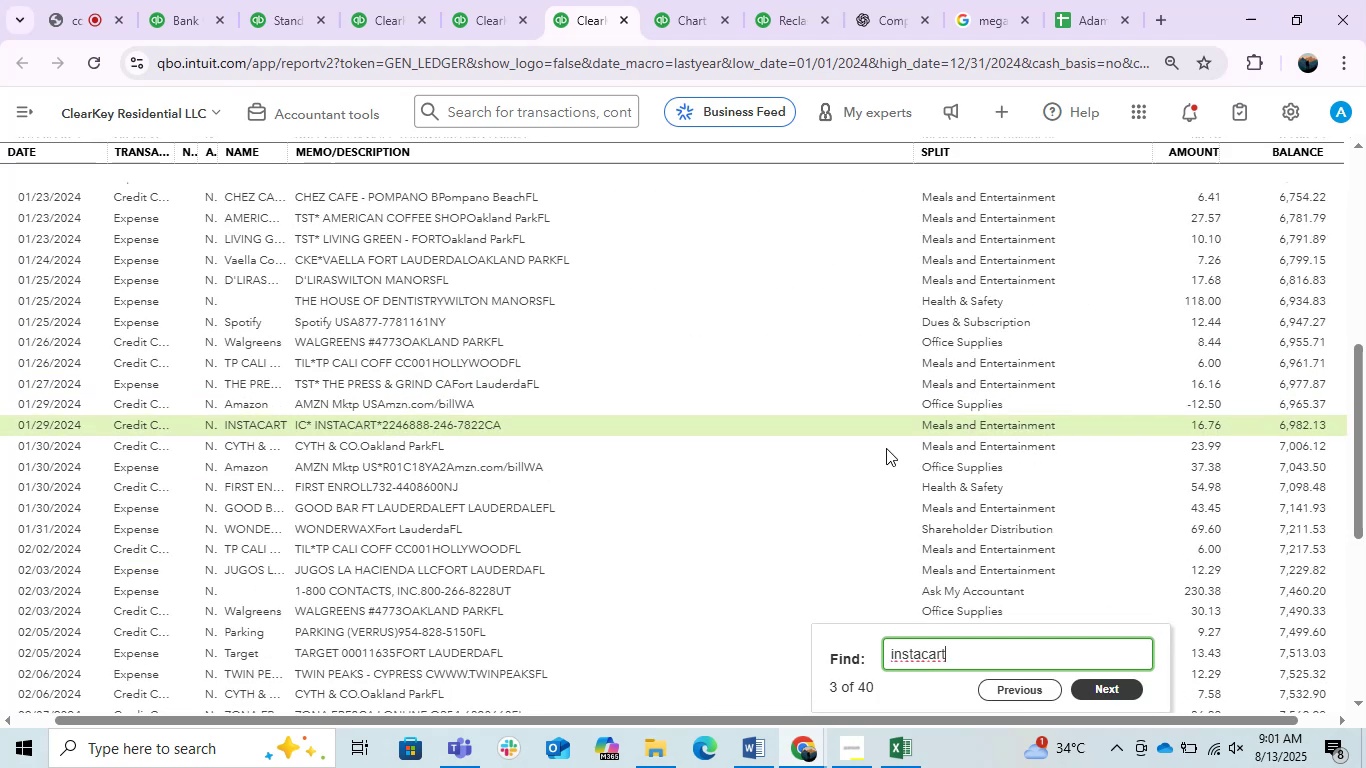 
key(Enter)
 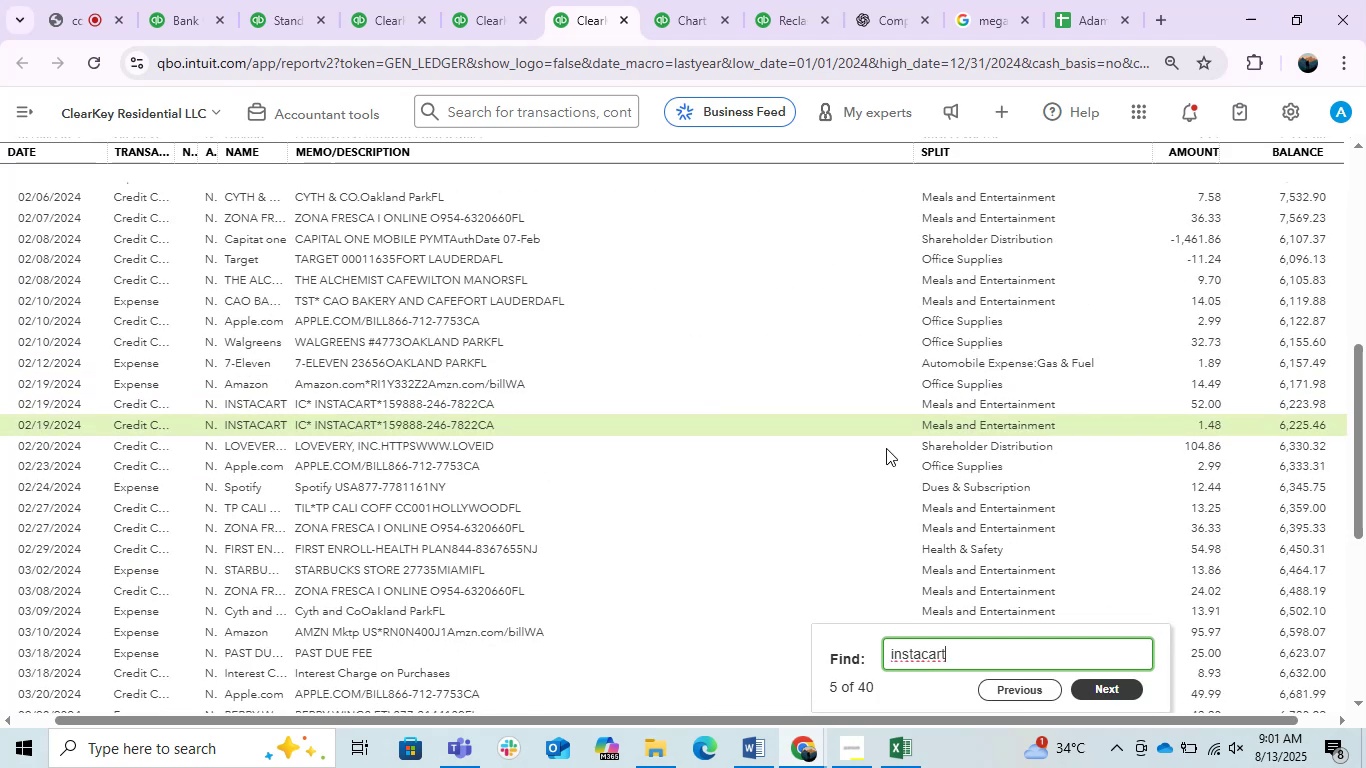 
key(Enter)
 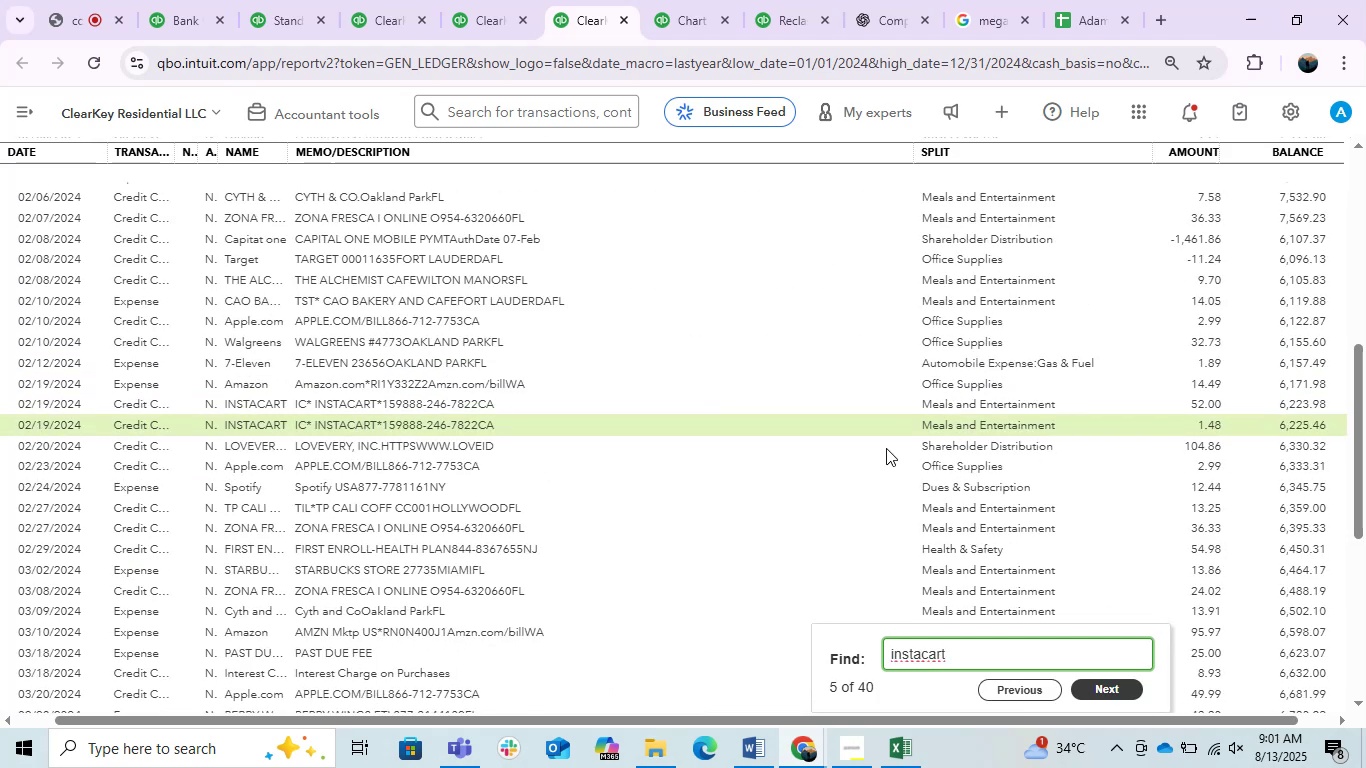 
key(Enter)
 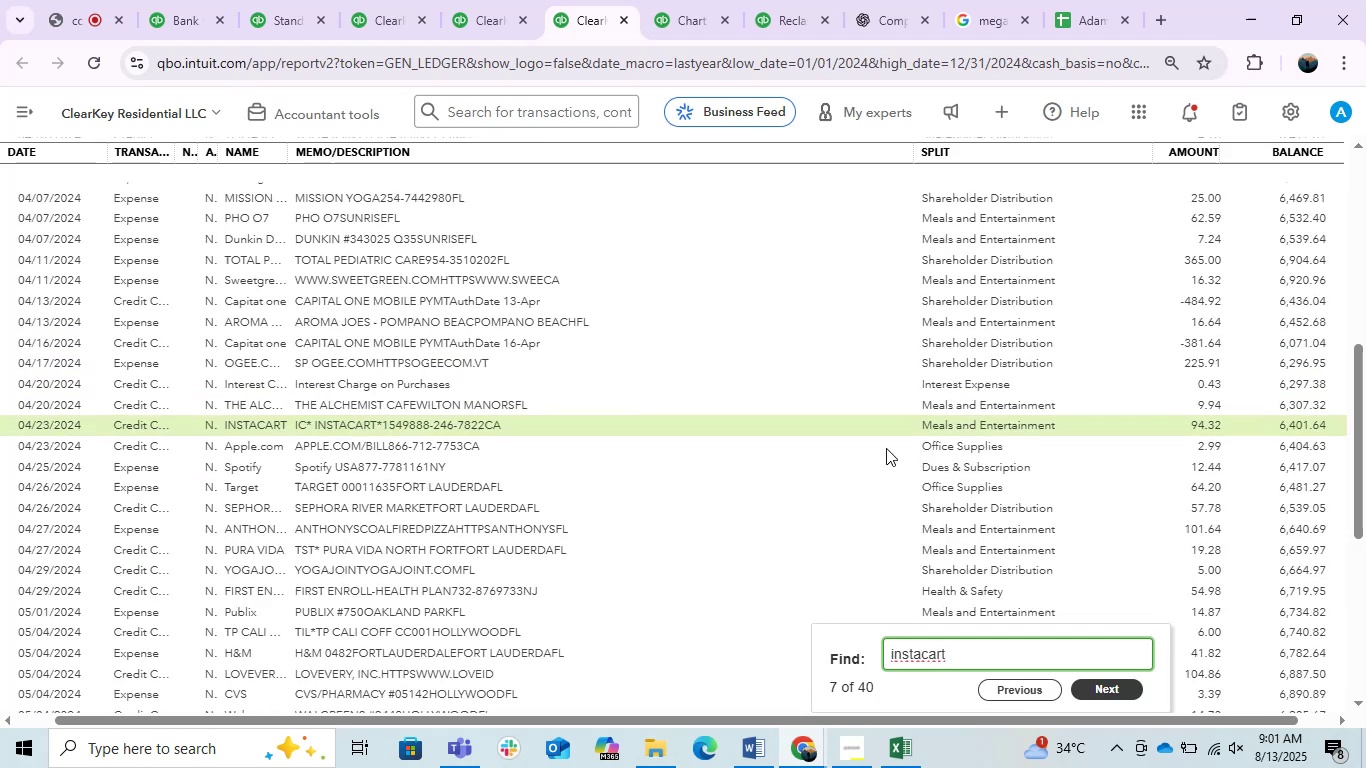 
key(Enter)
 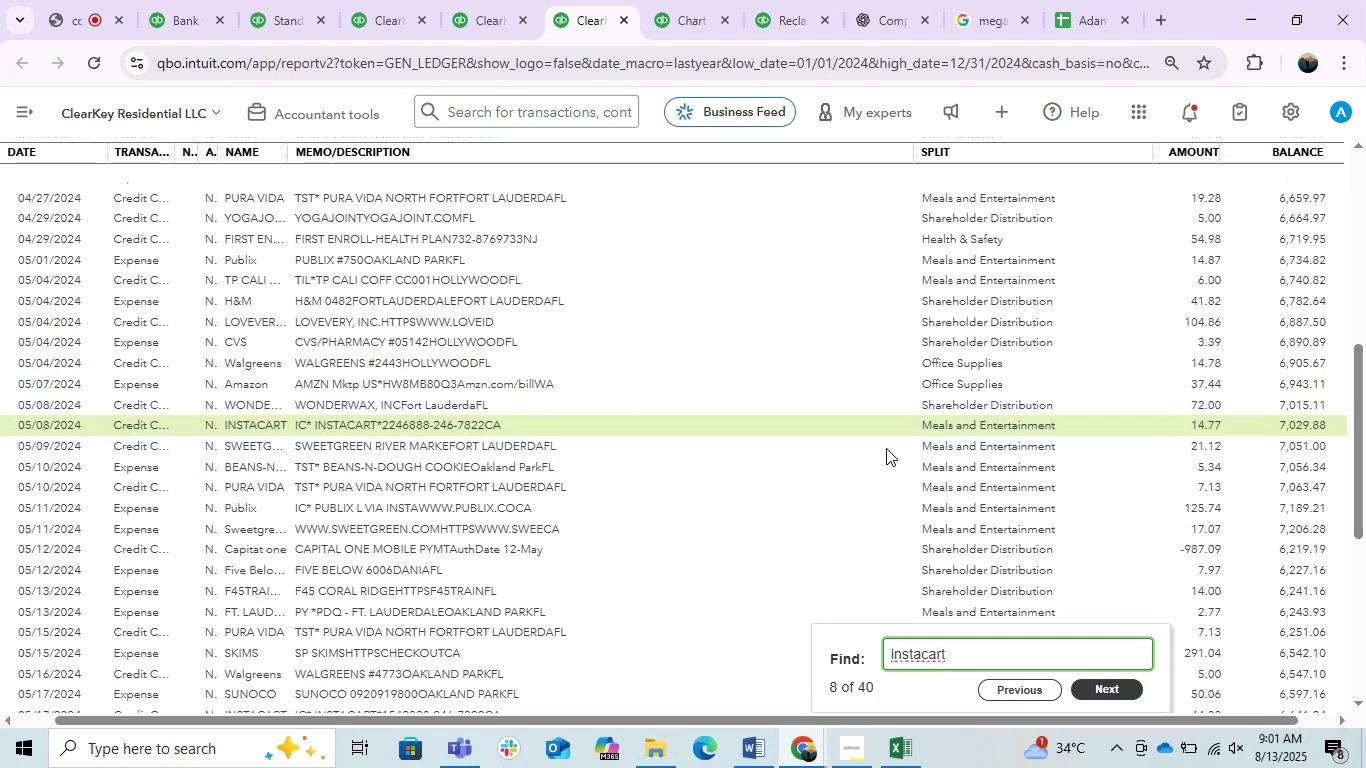 
key(Enter)
 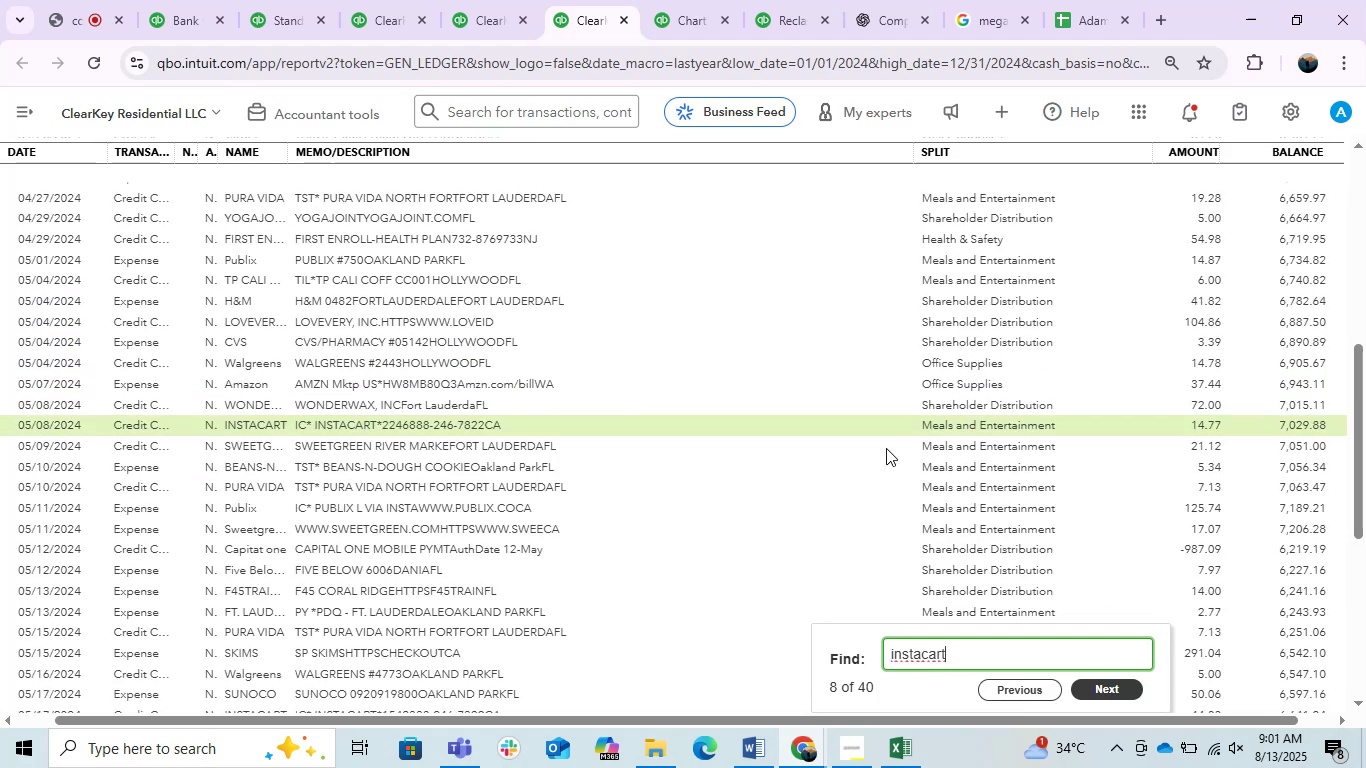 
key(Enter)
 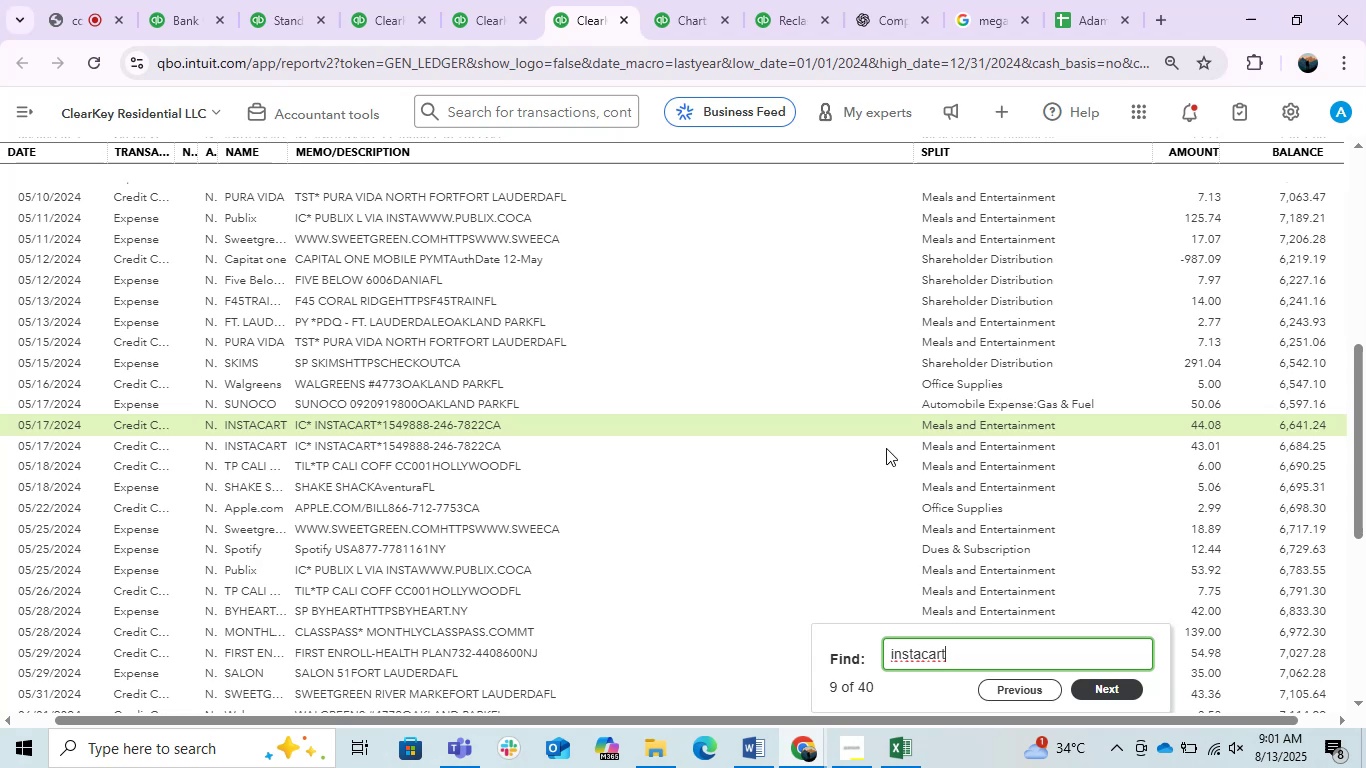 
key(Enter)
 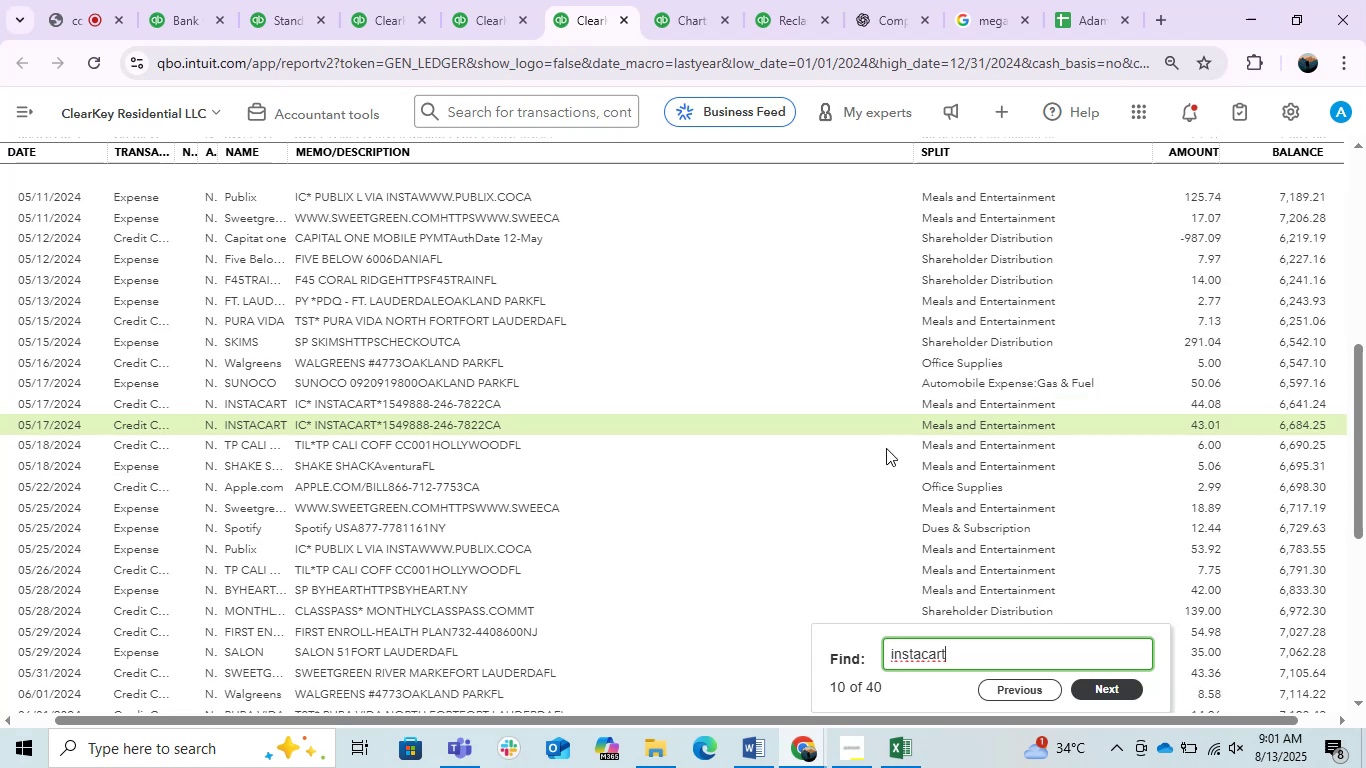 
key(Enter)
 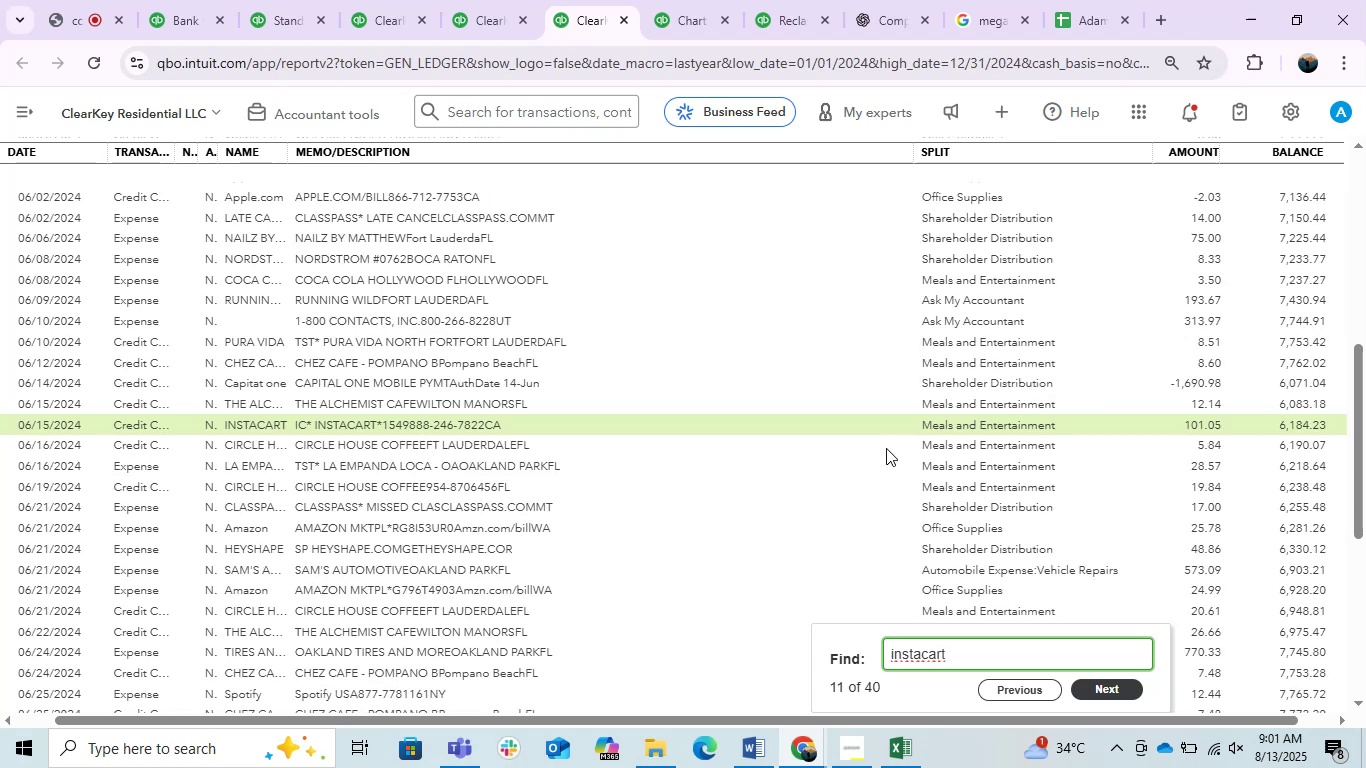 
key(Enter)
 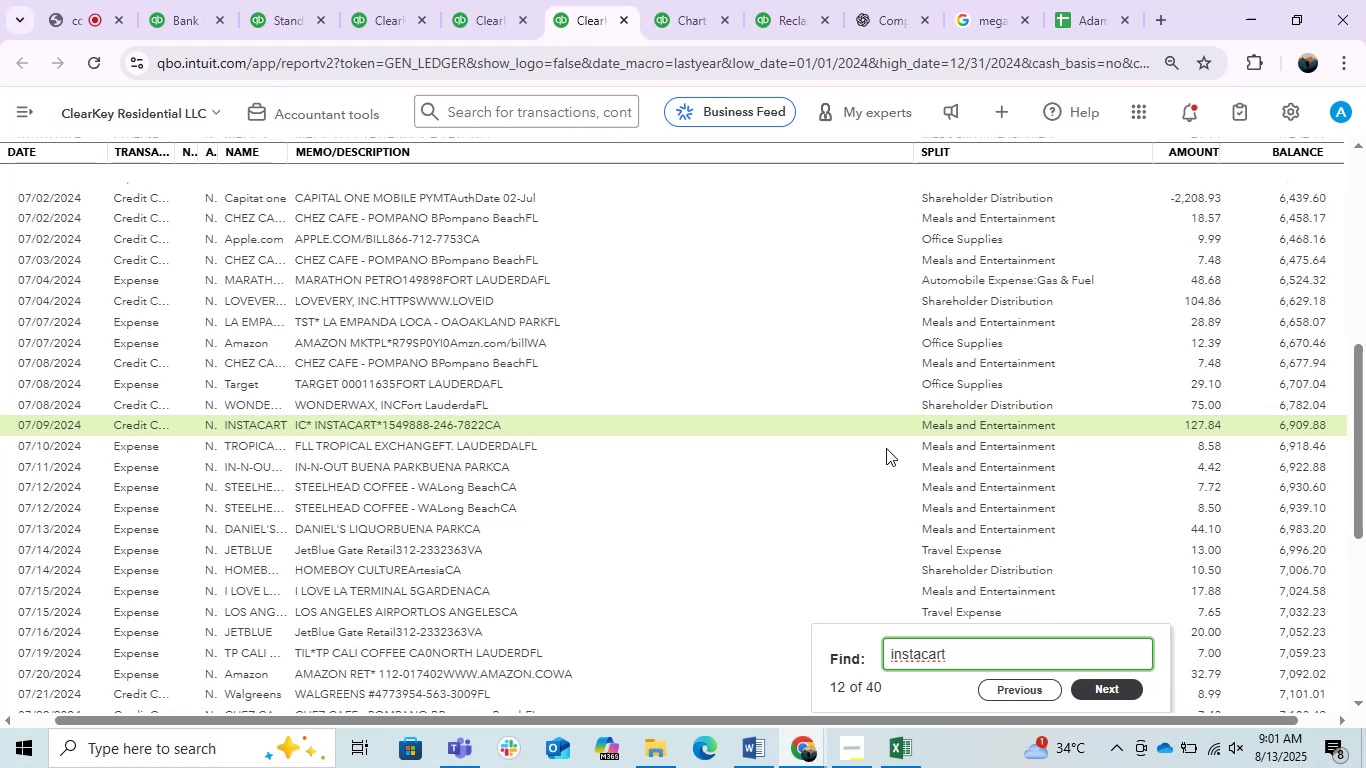 
key(Enter)
 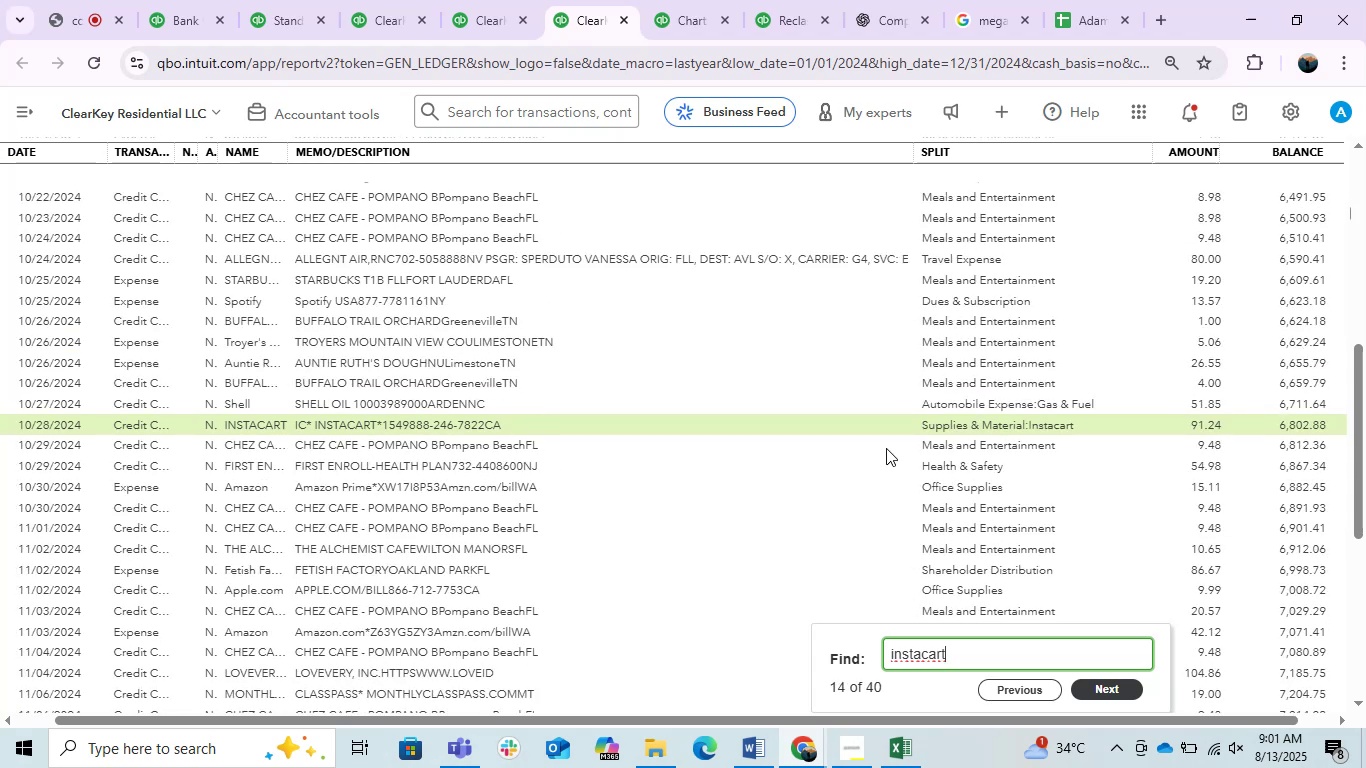 
key(Enter)
 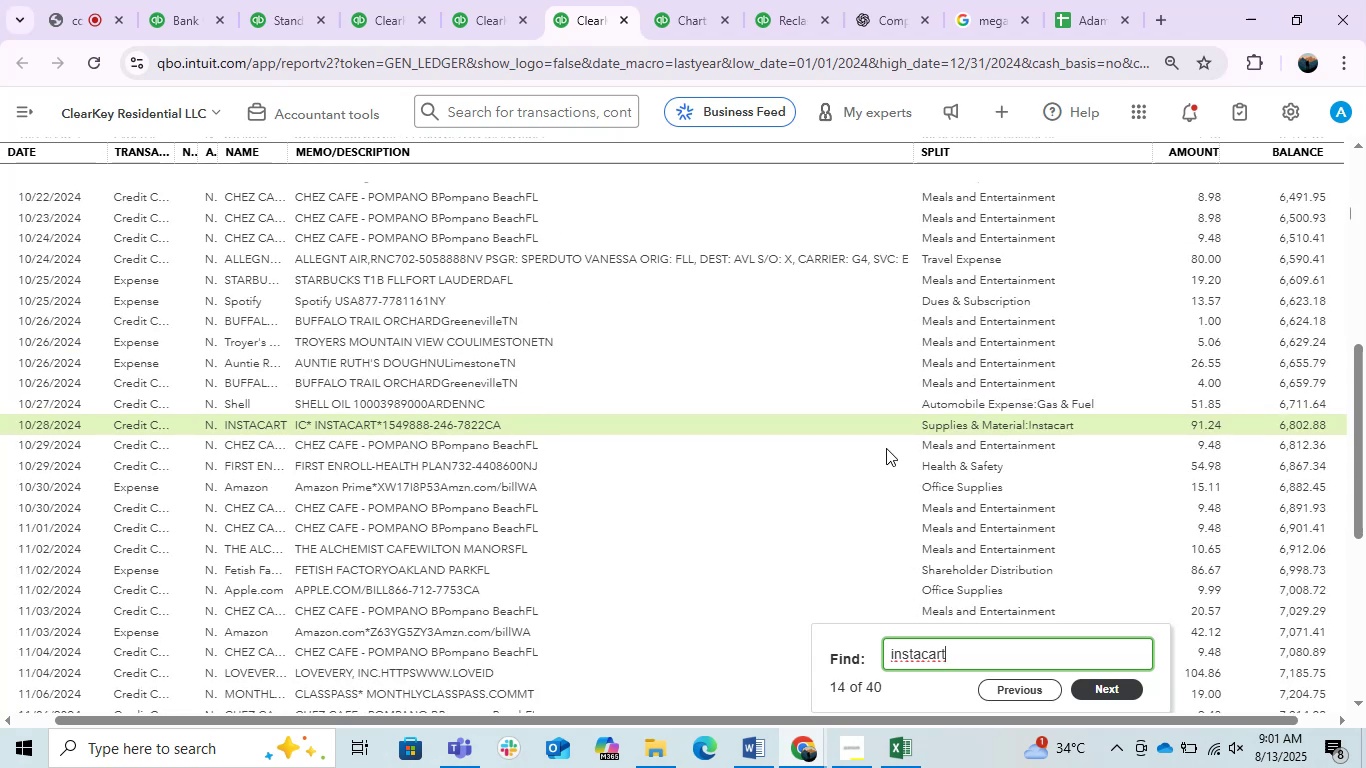 
key(Enter)
 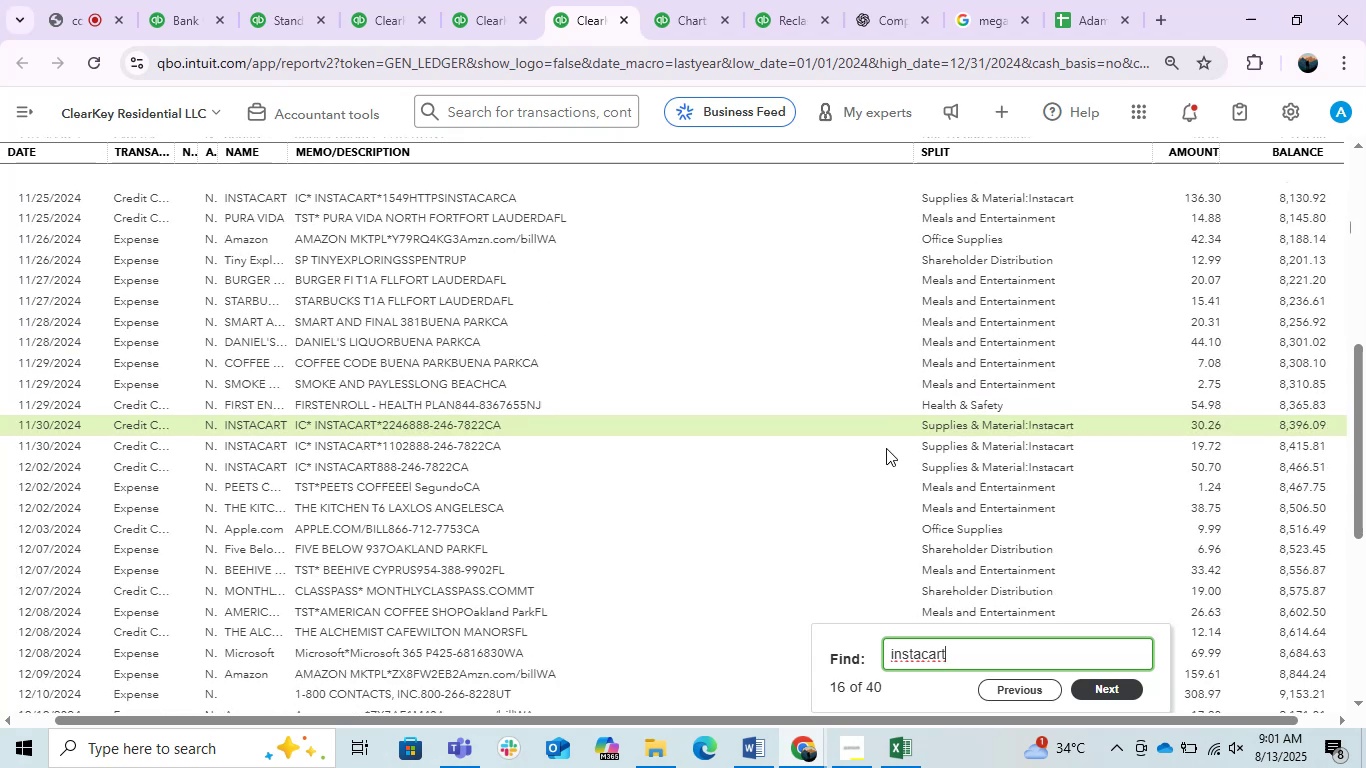 
key(Enter)
 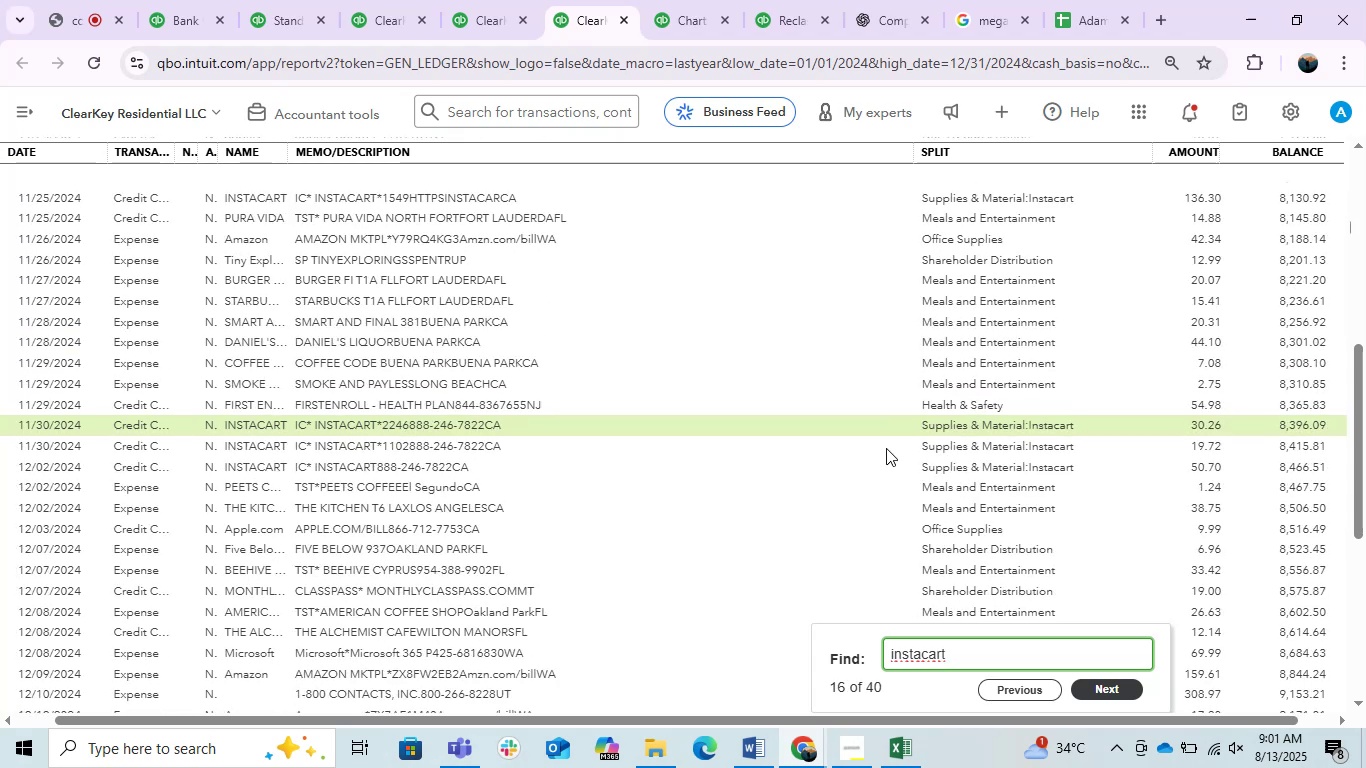 
key(Enter)
 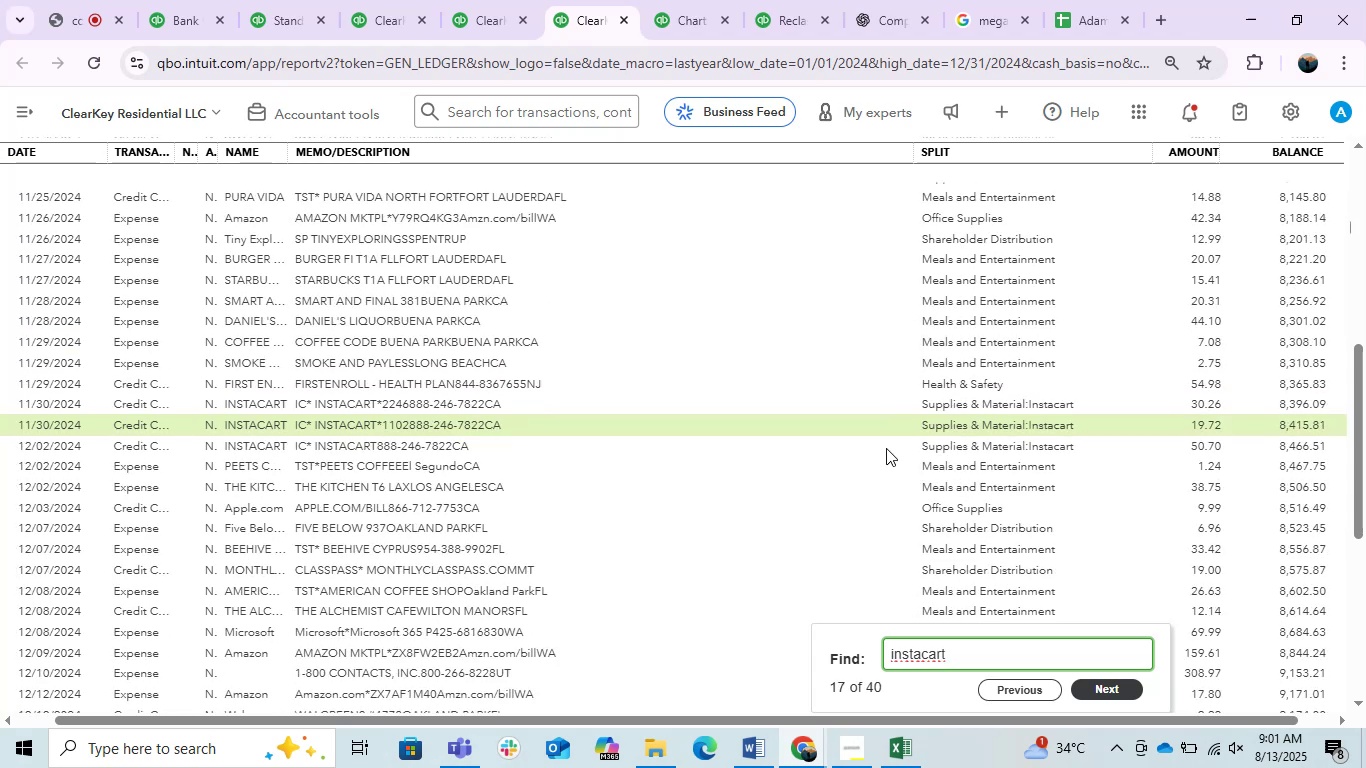 
key(Enter)
 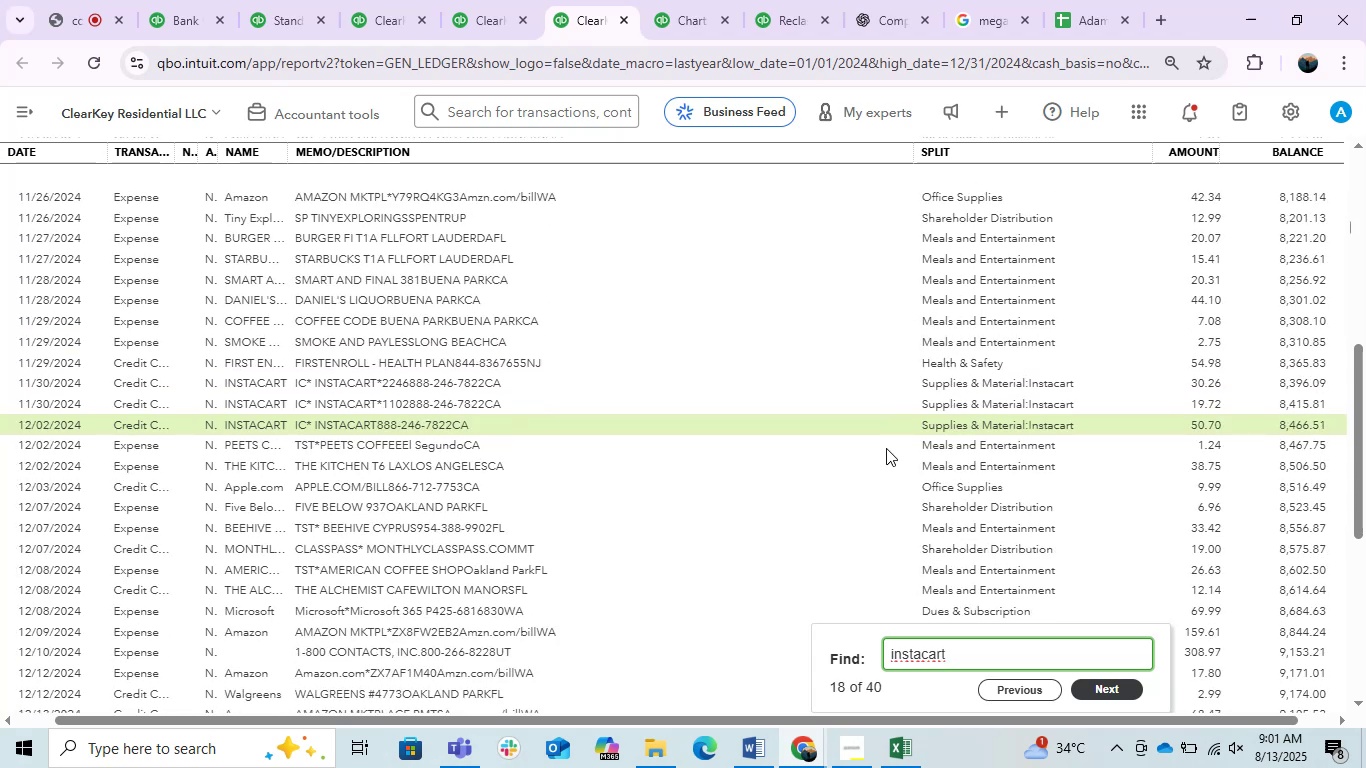 
key(Enter)
 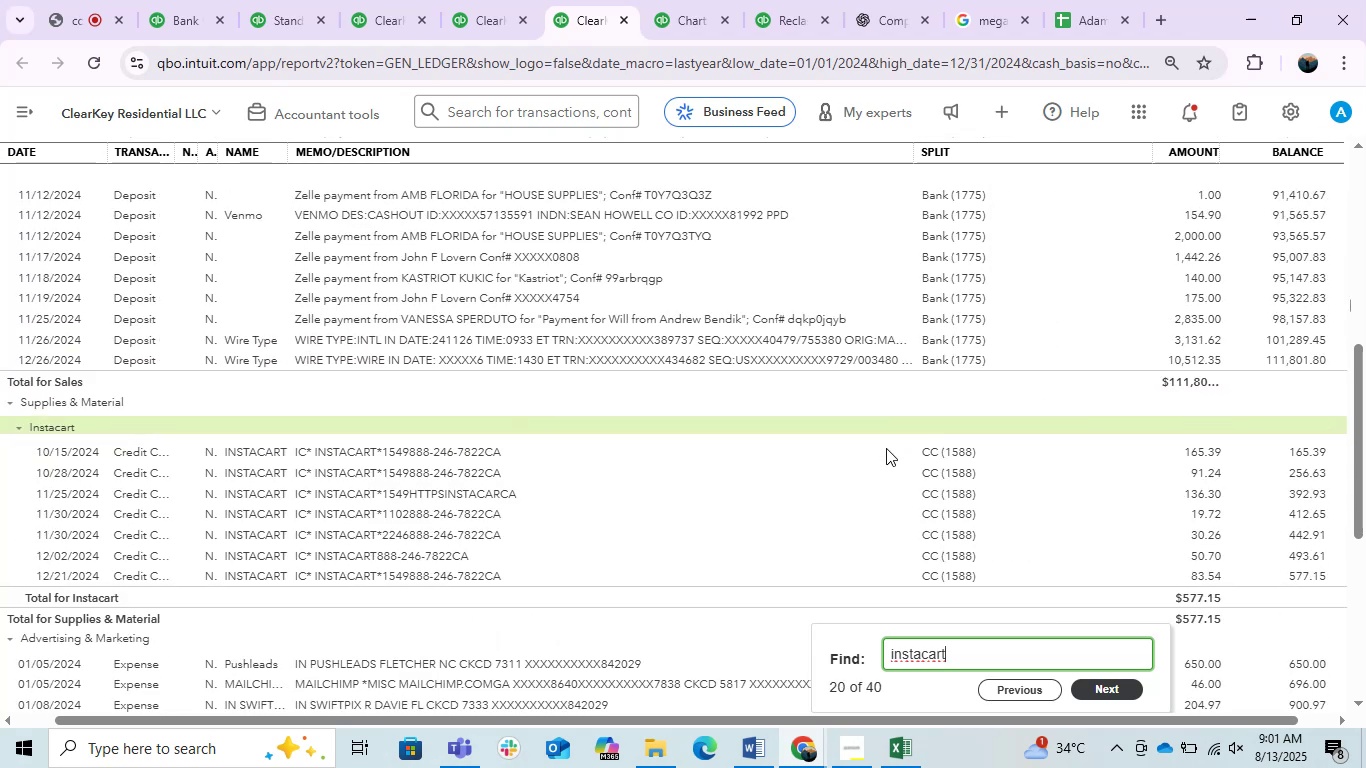 
key(Enter)
 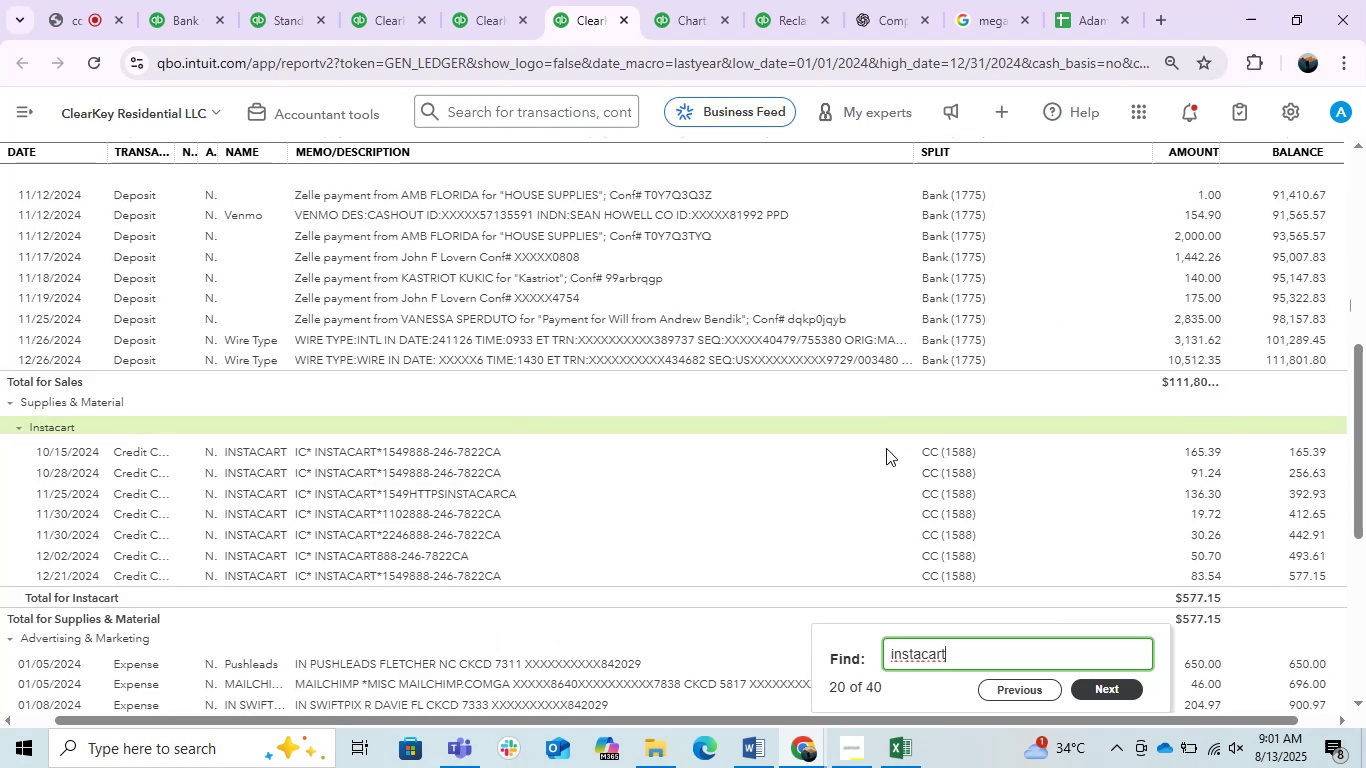 
key(Enter)
 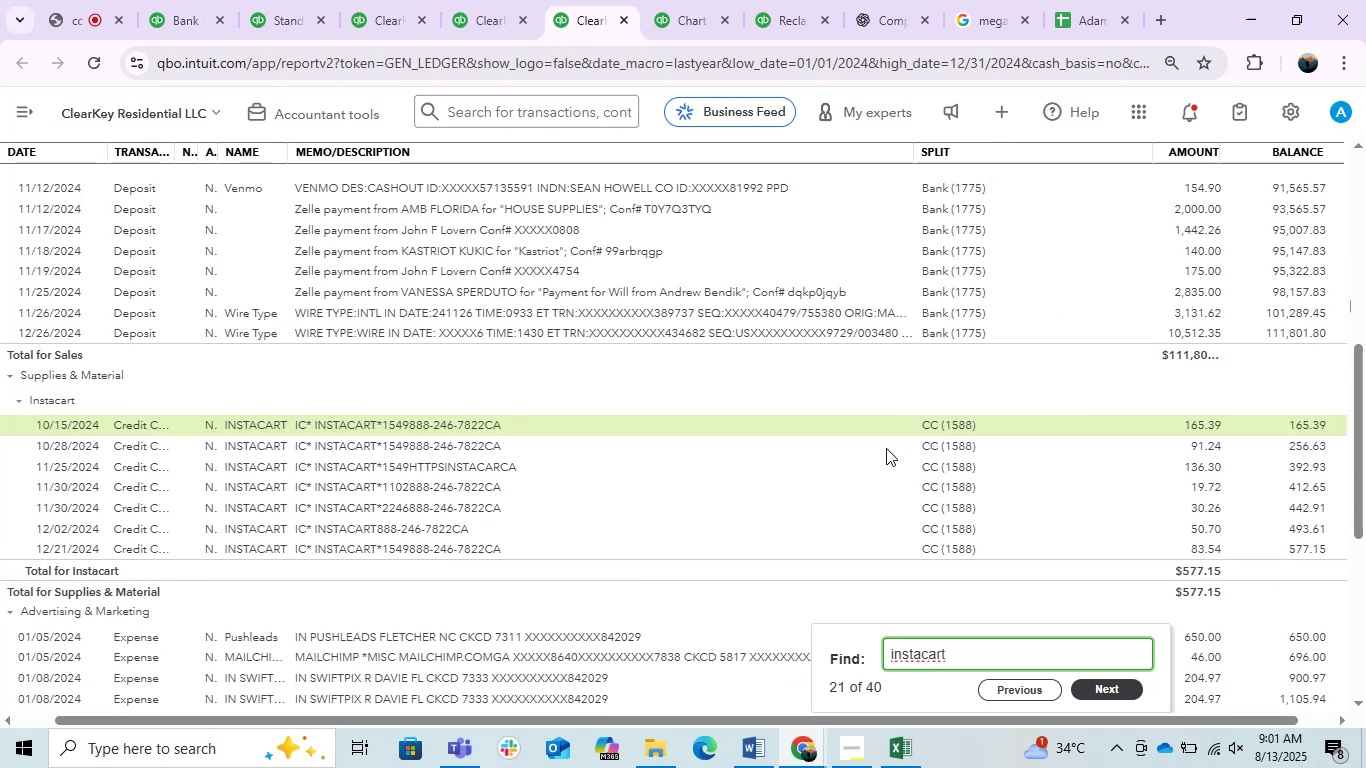 
key(Enter)
 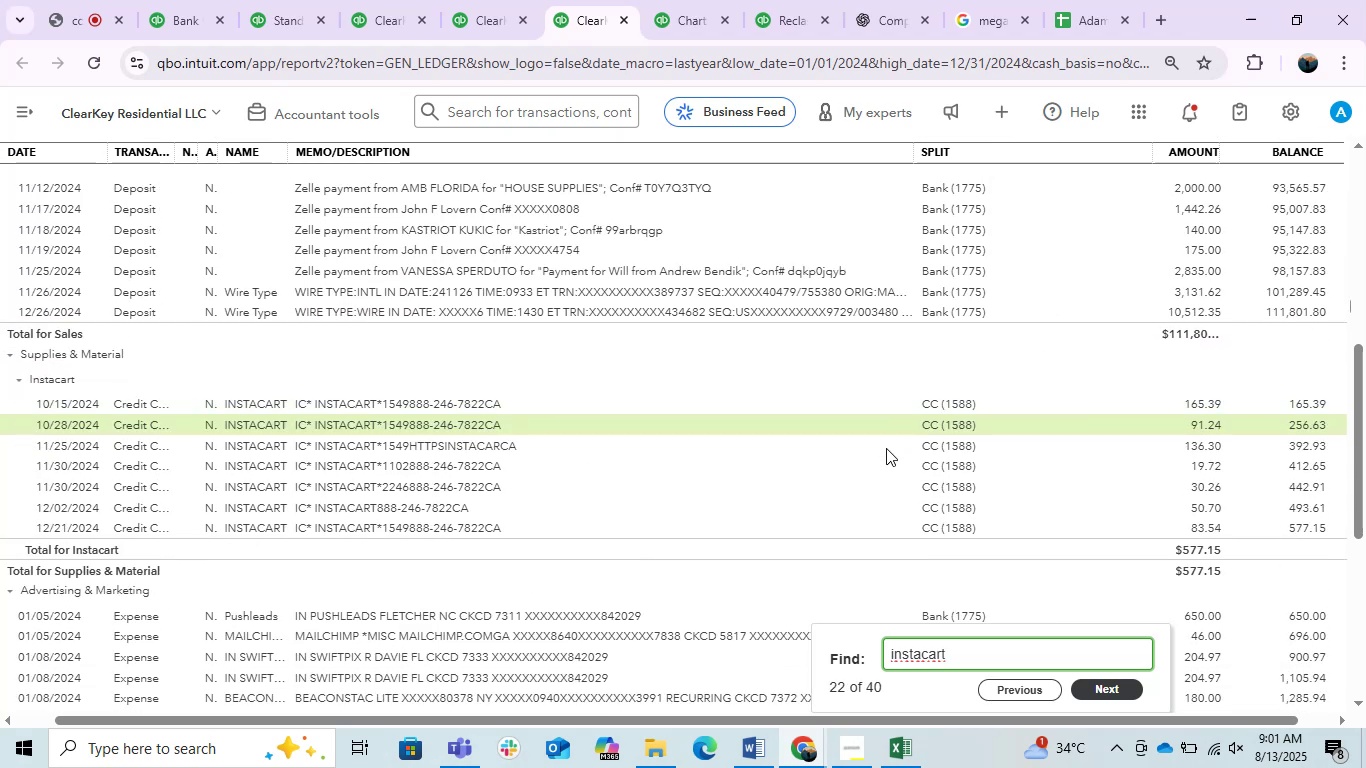 
key(Enter)
 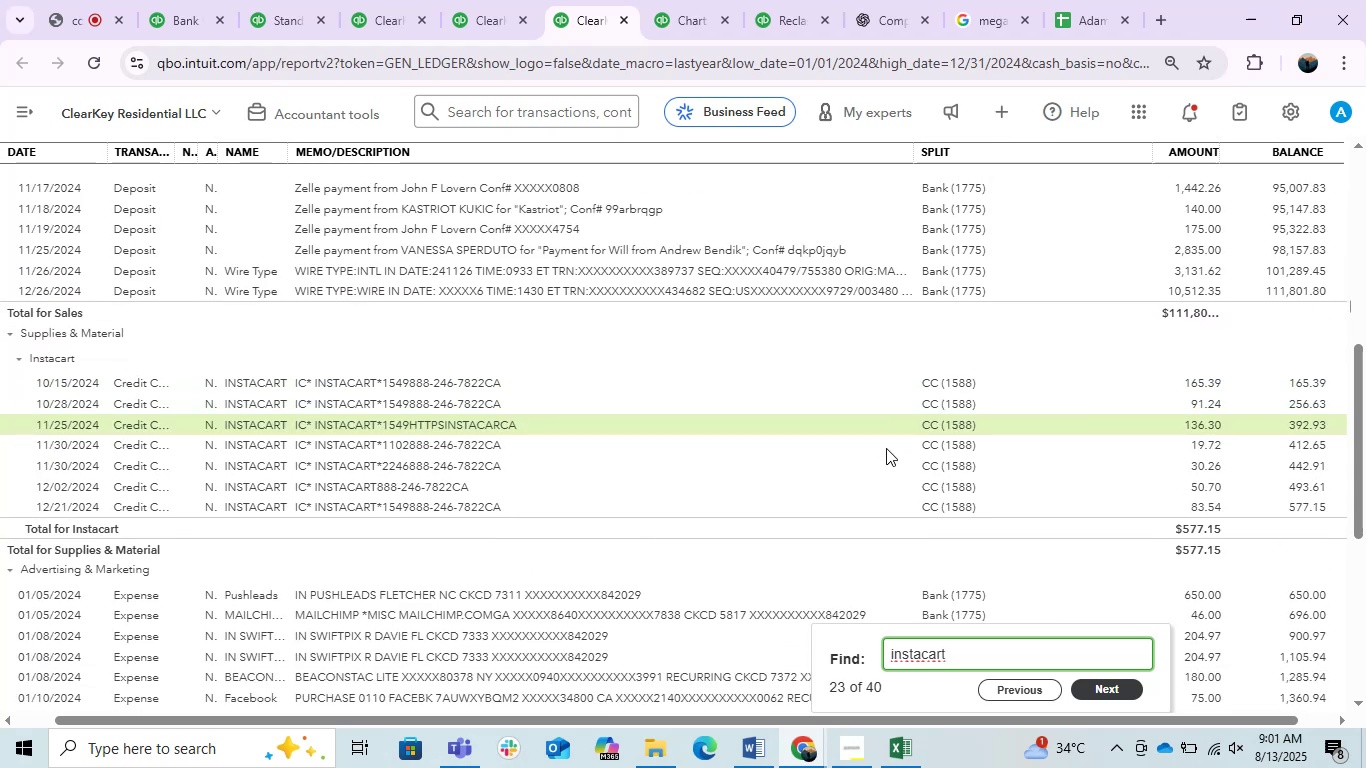 
key(Enter)
 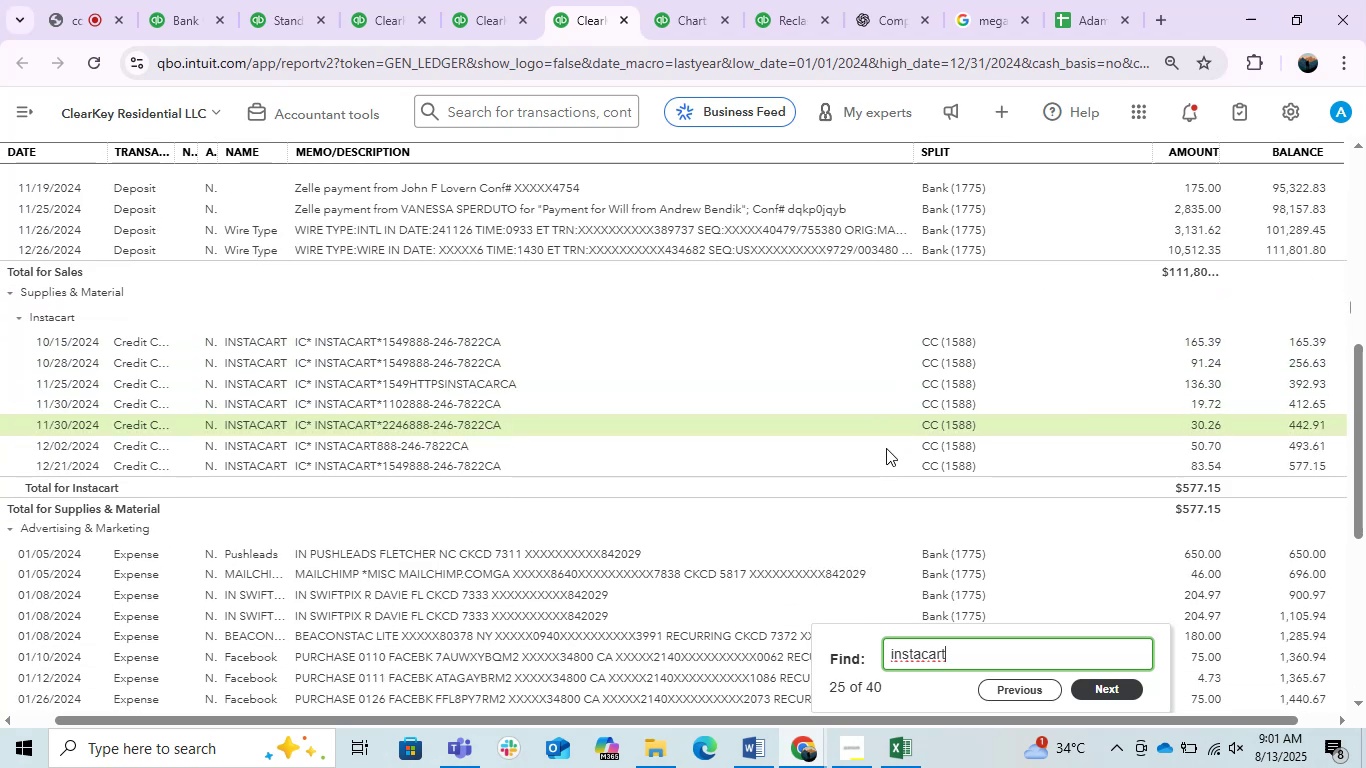 
key(Enter)
 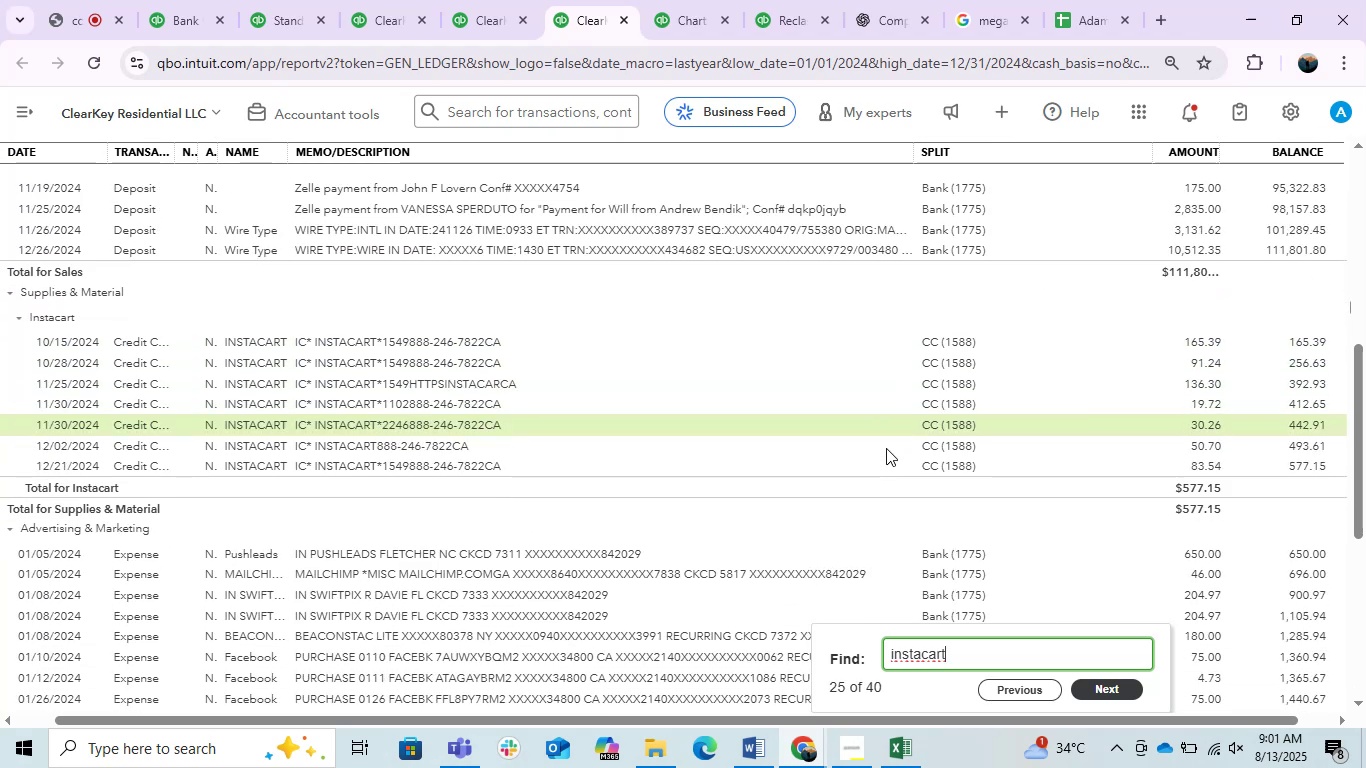 
key(Enter)
 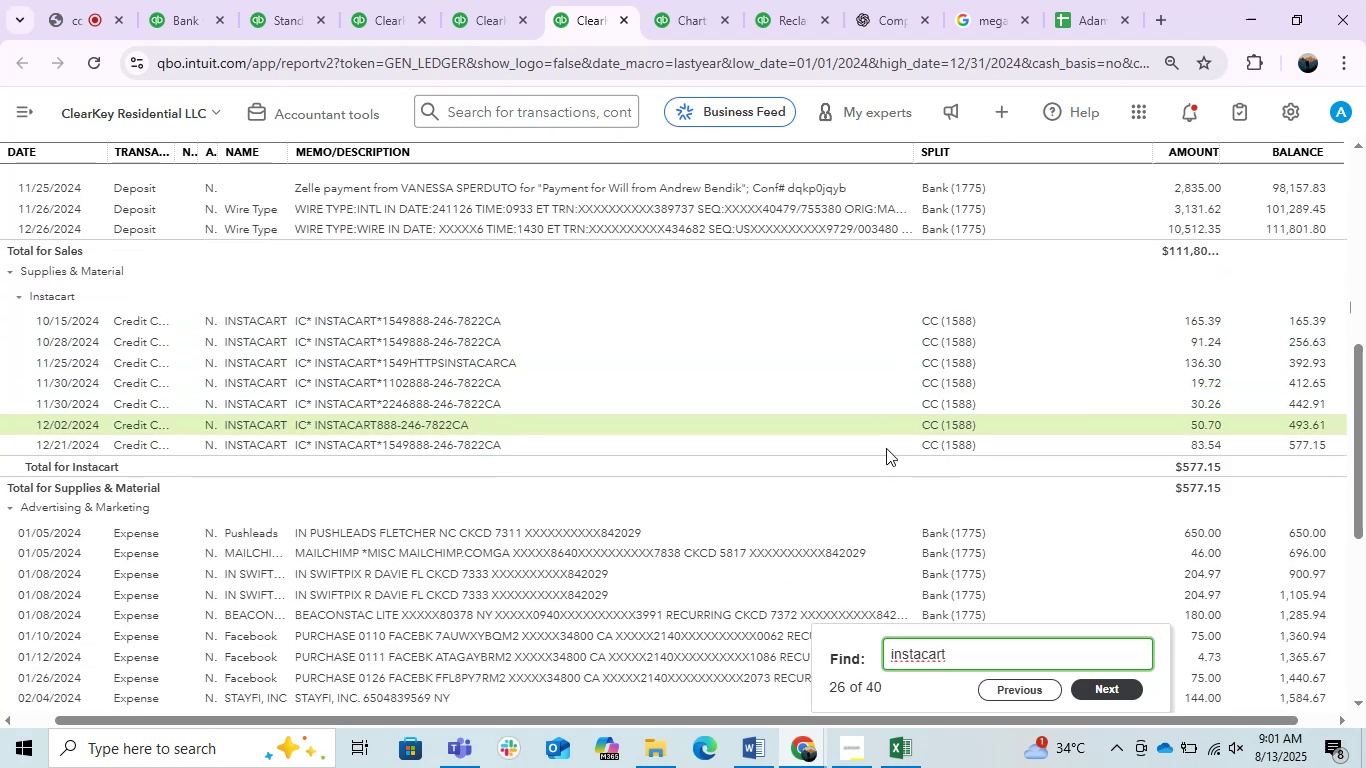 
key(Enter)
 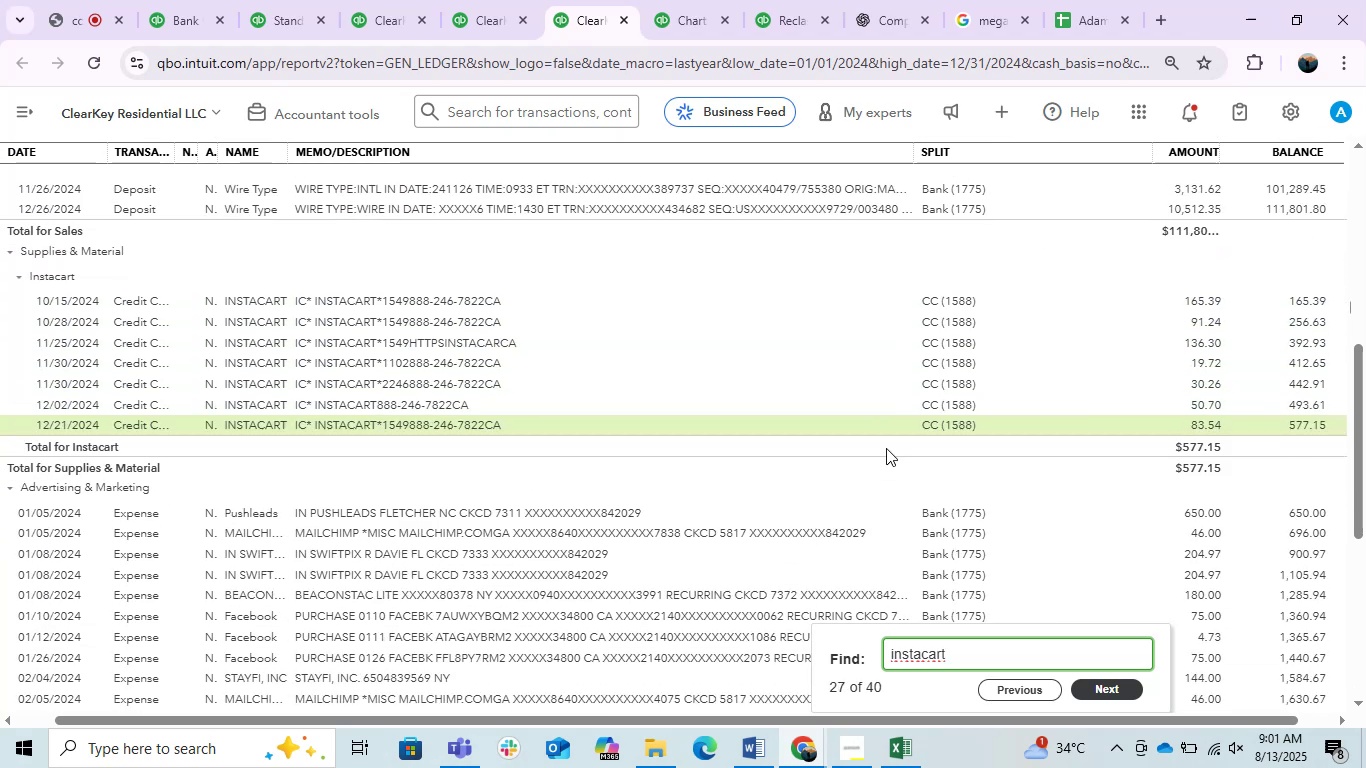 
key(Enter)
 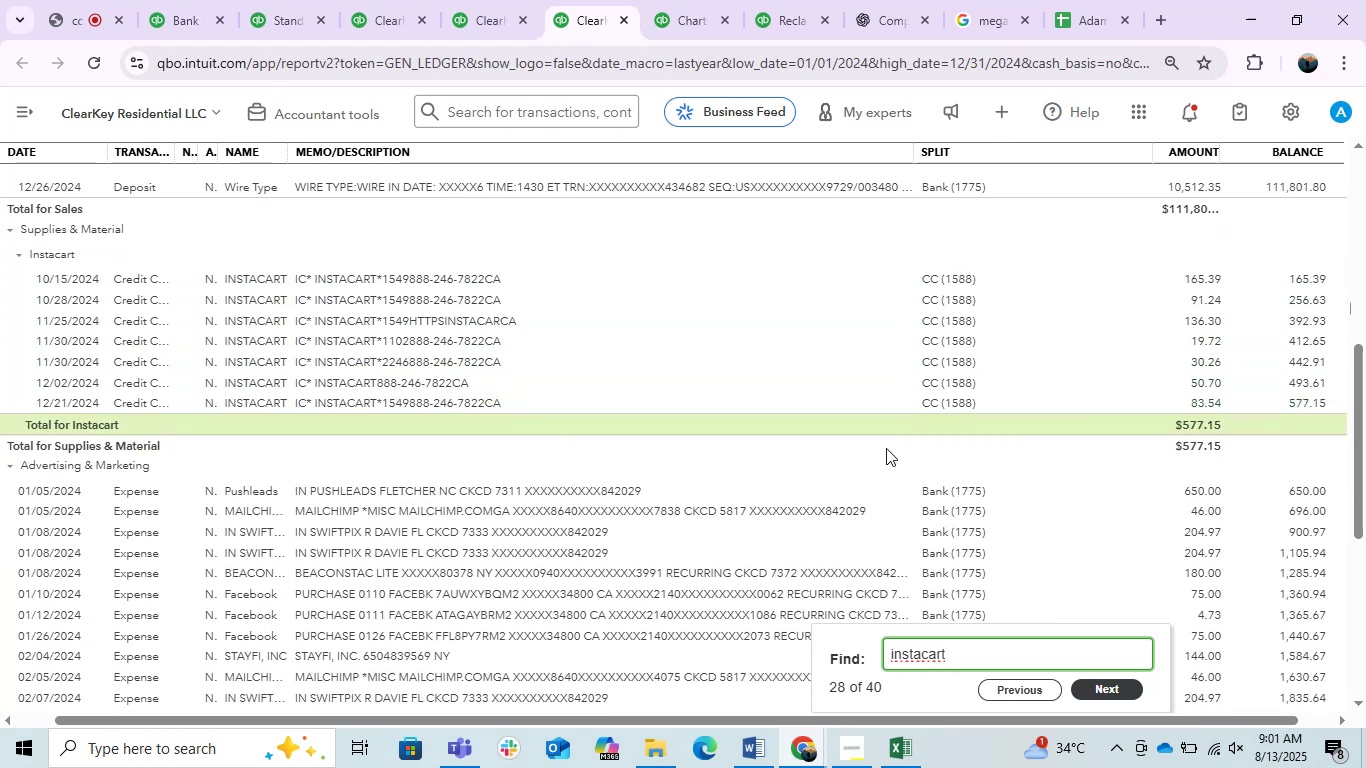 
key(Enter)
 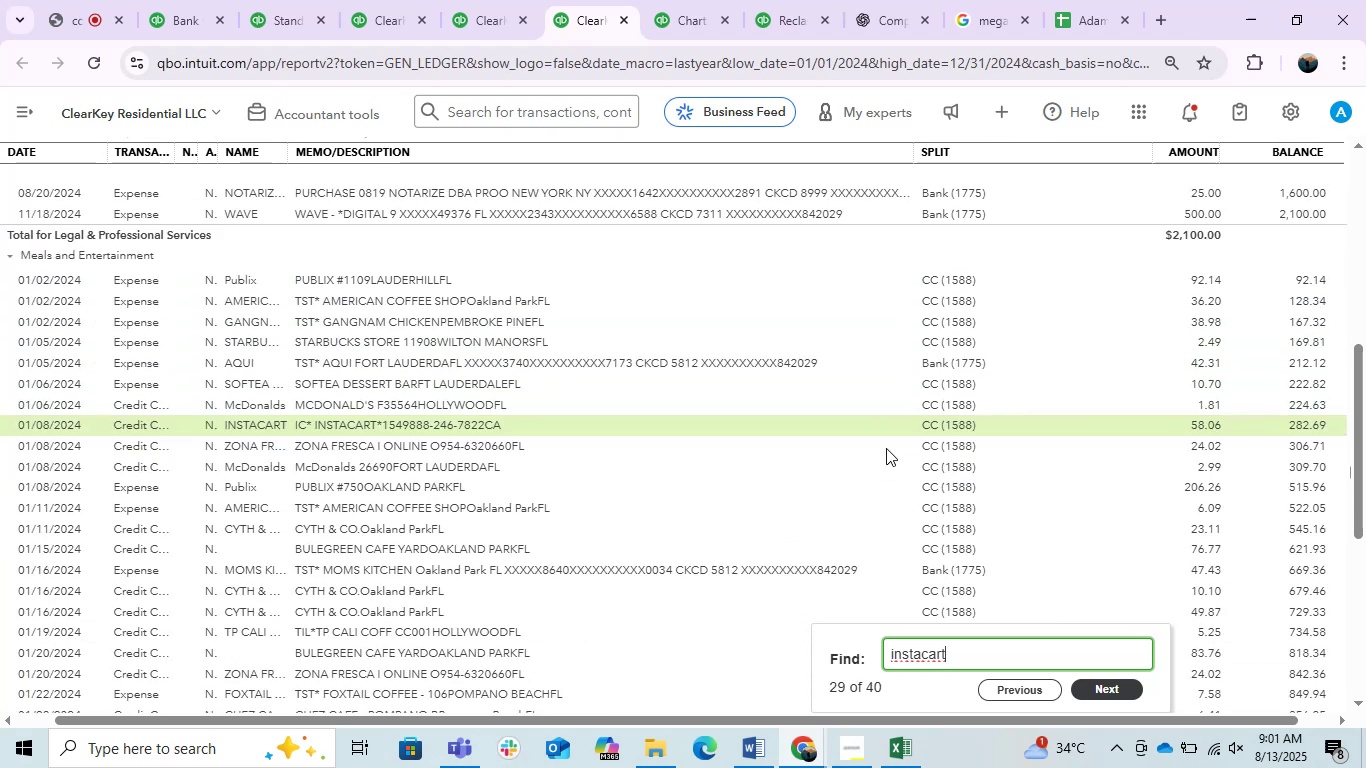 
key(Enter)
 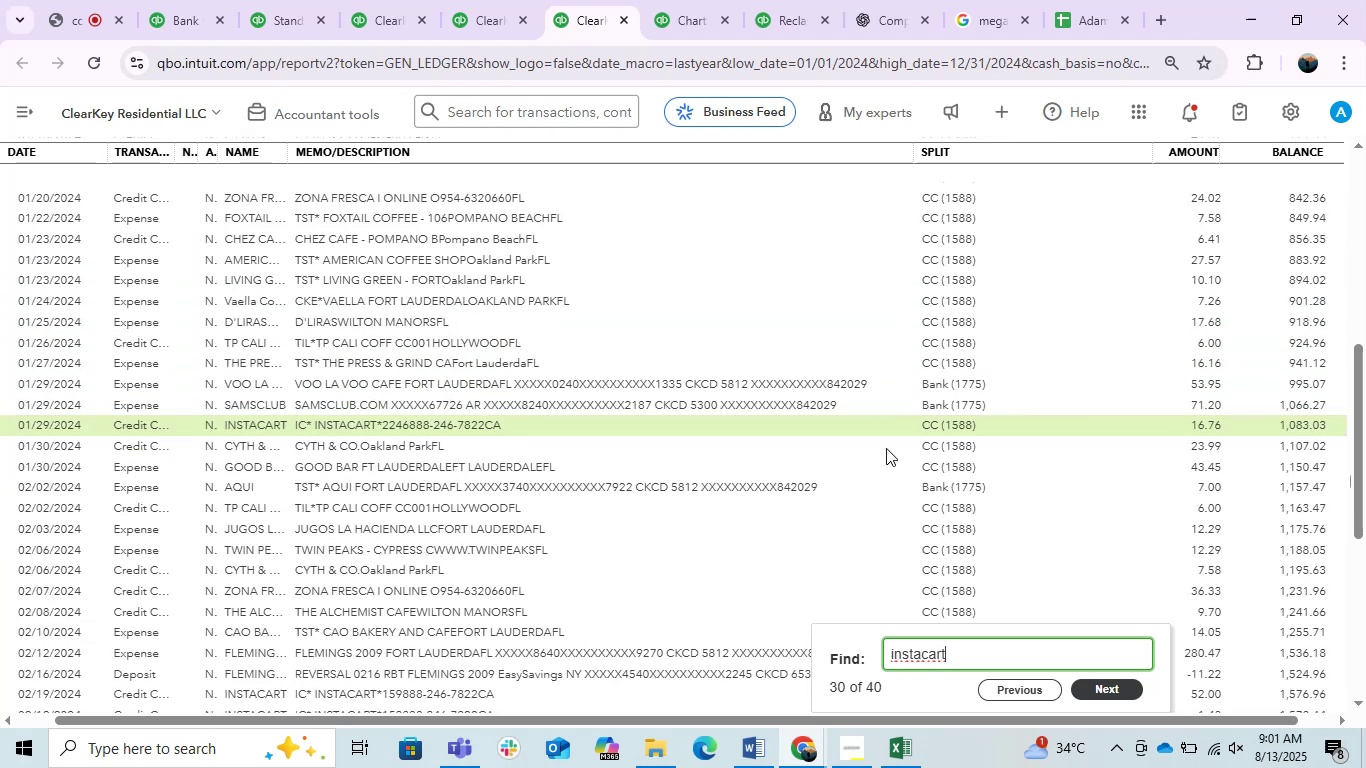 
key(Enter)
 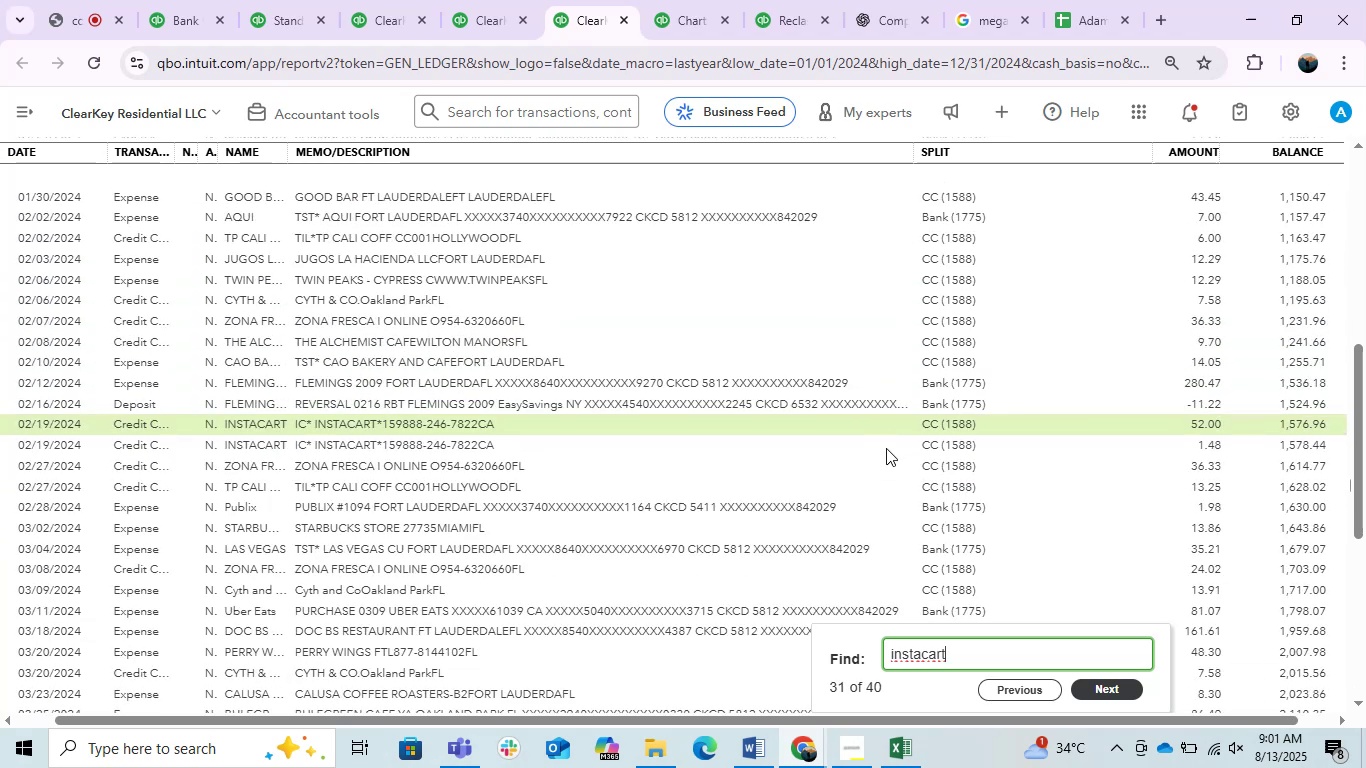 
key(Enter)
 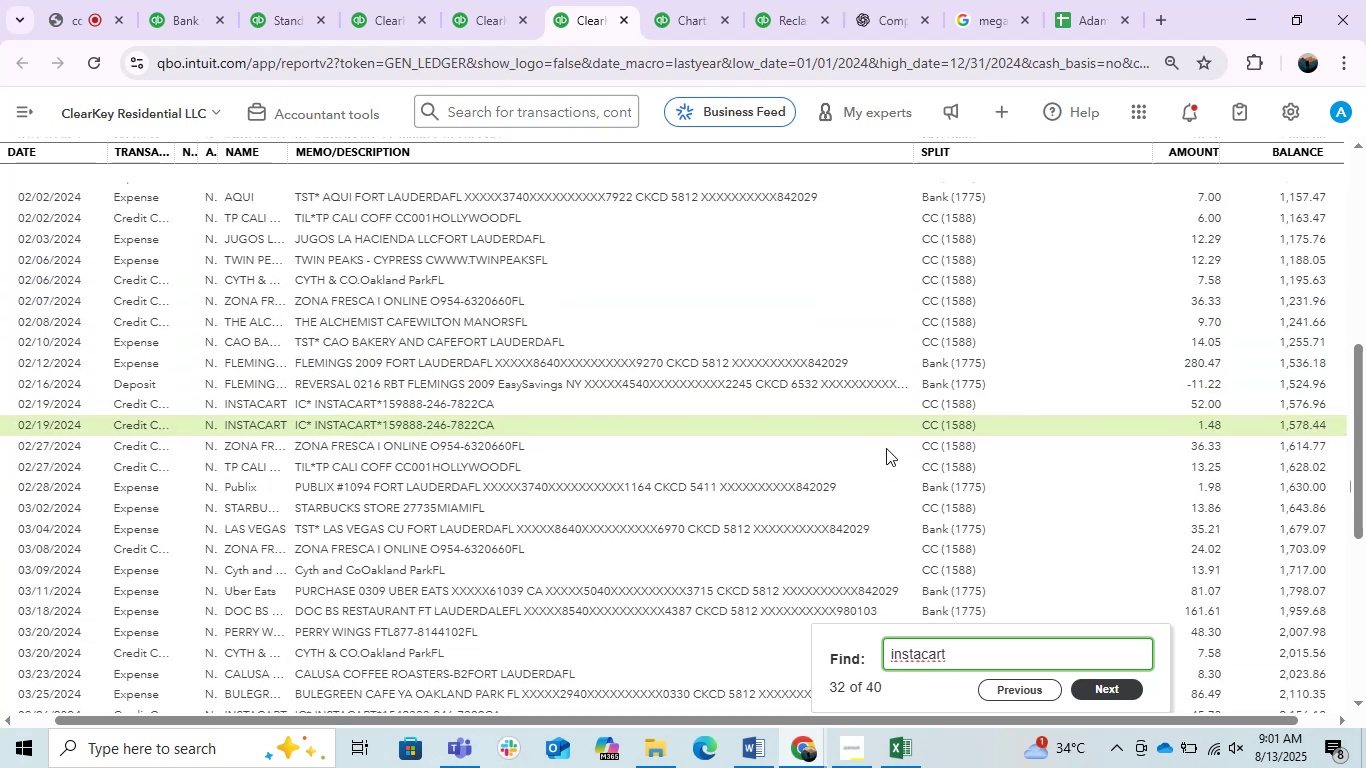 
key(Enter)
 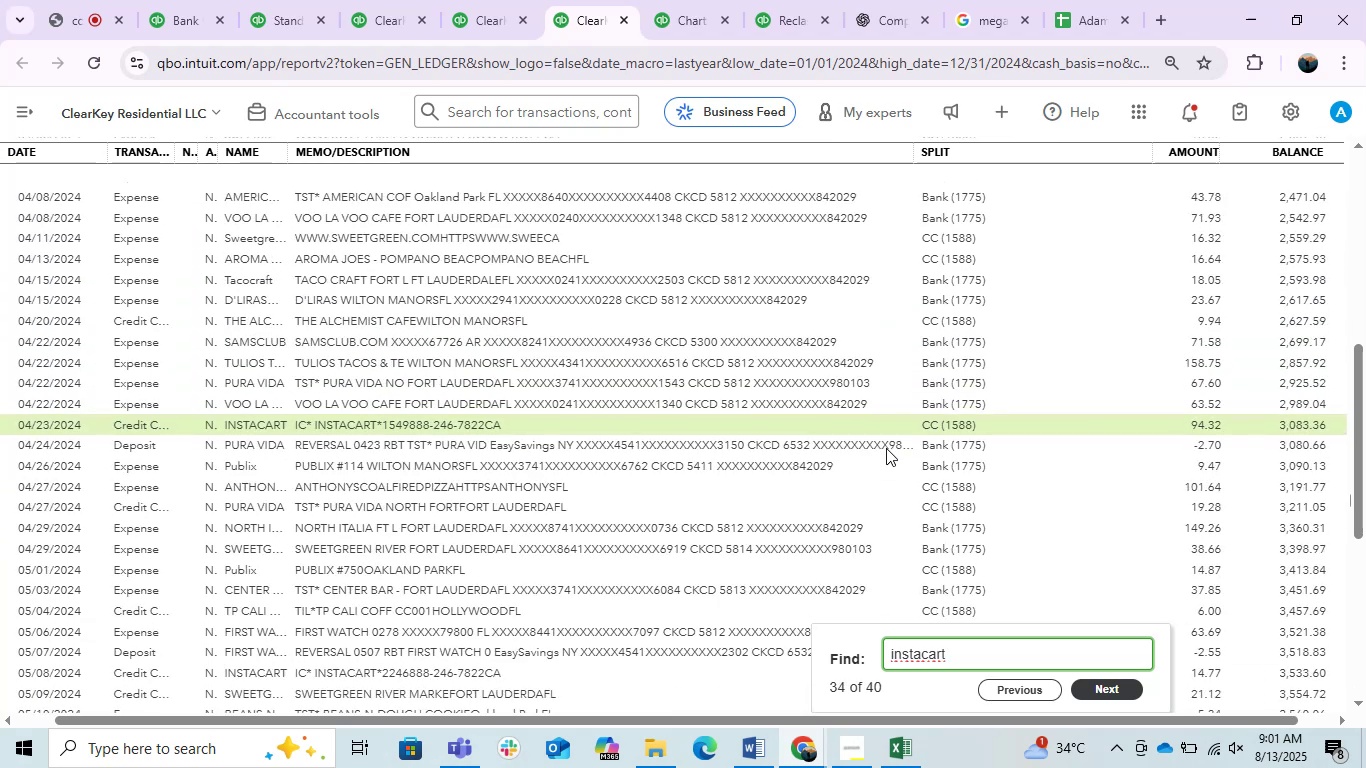 
key(Enter)
 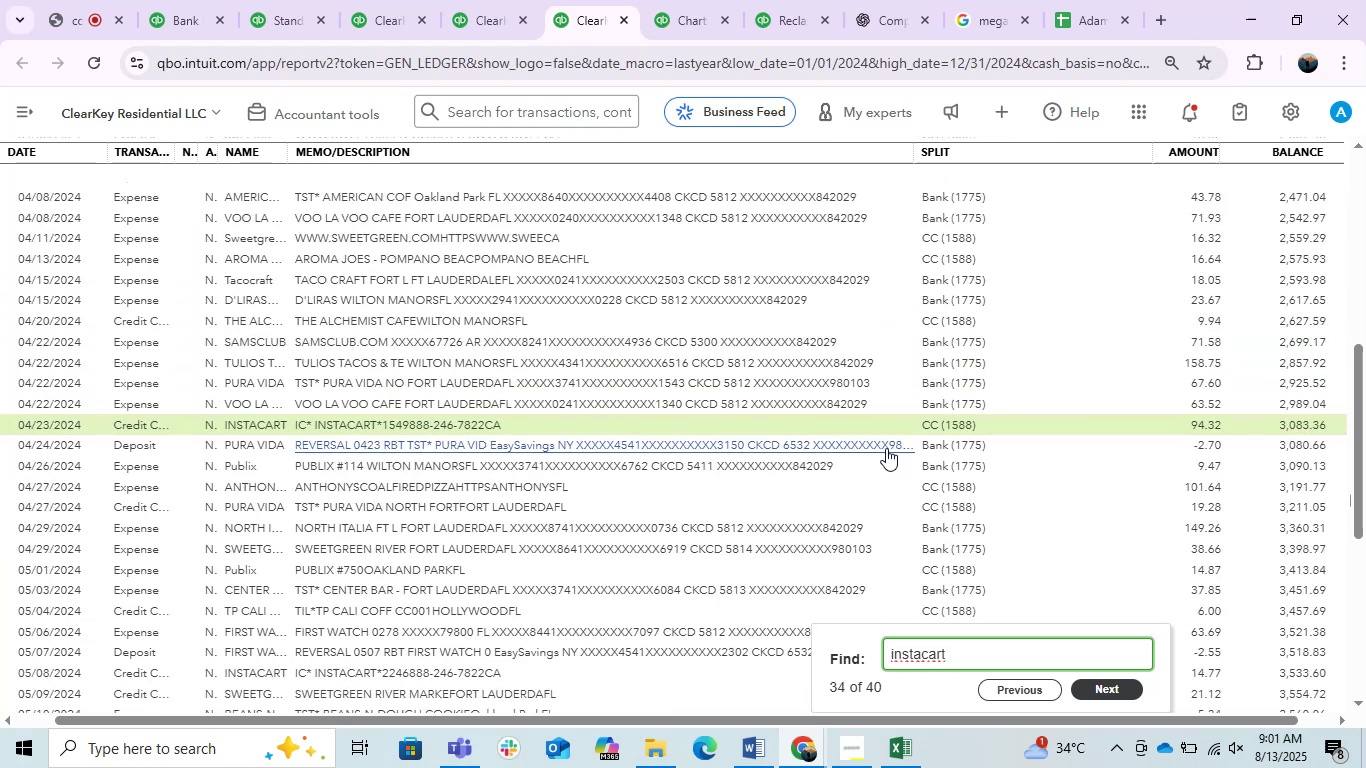 
key(Enter)
 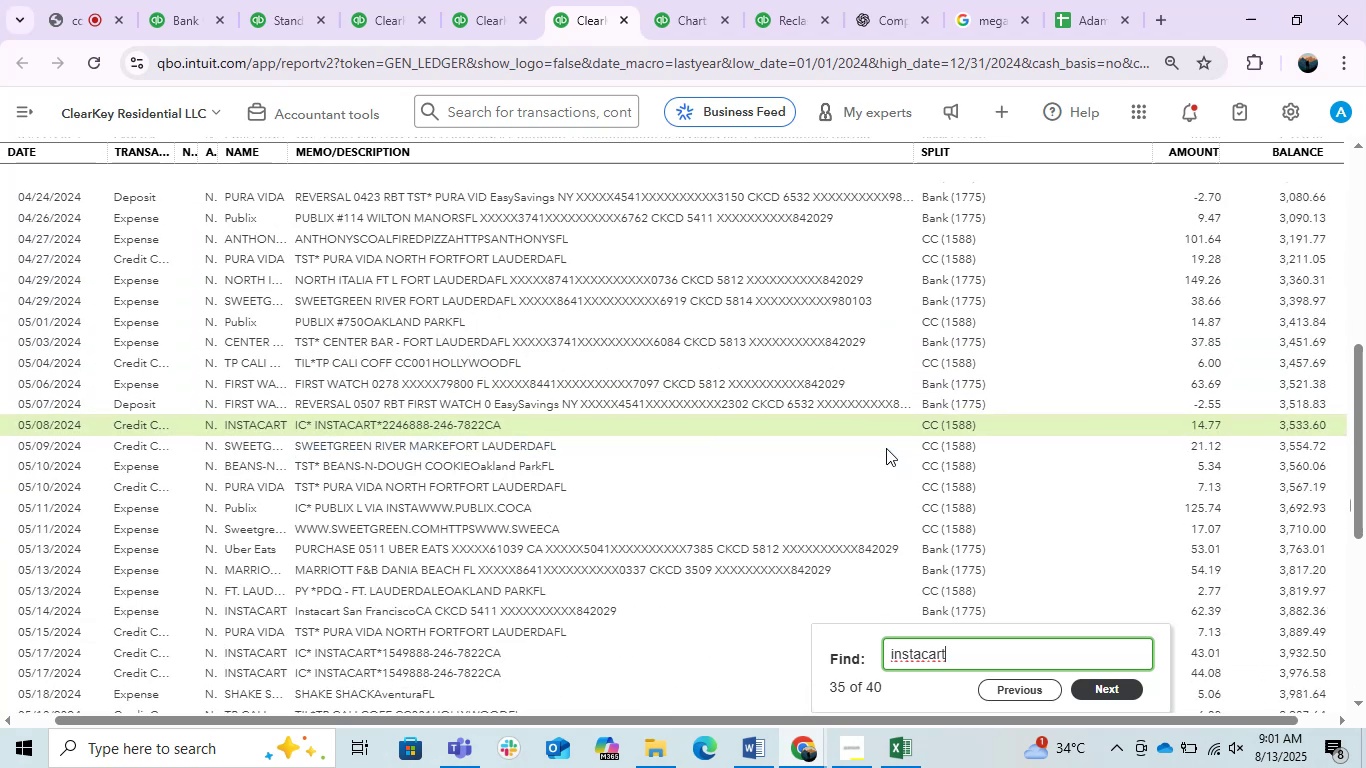 
key(Enter)
 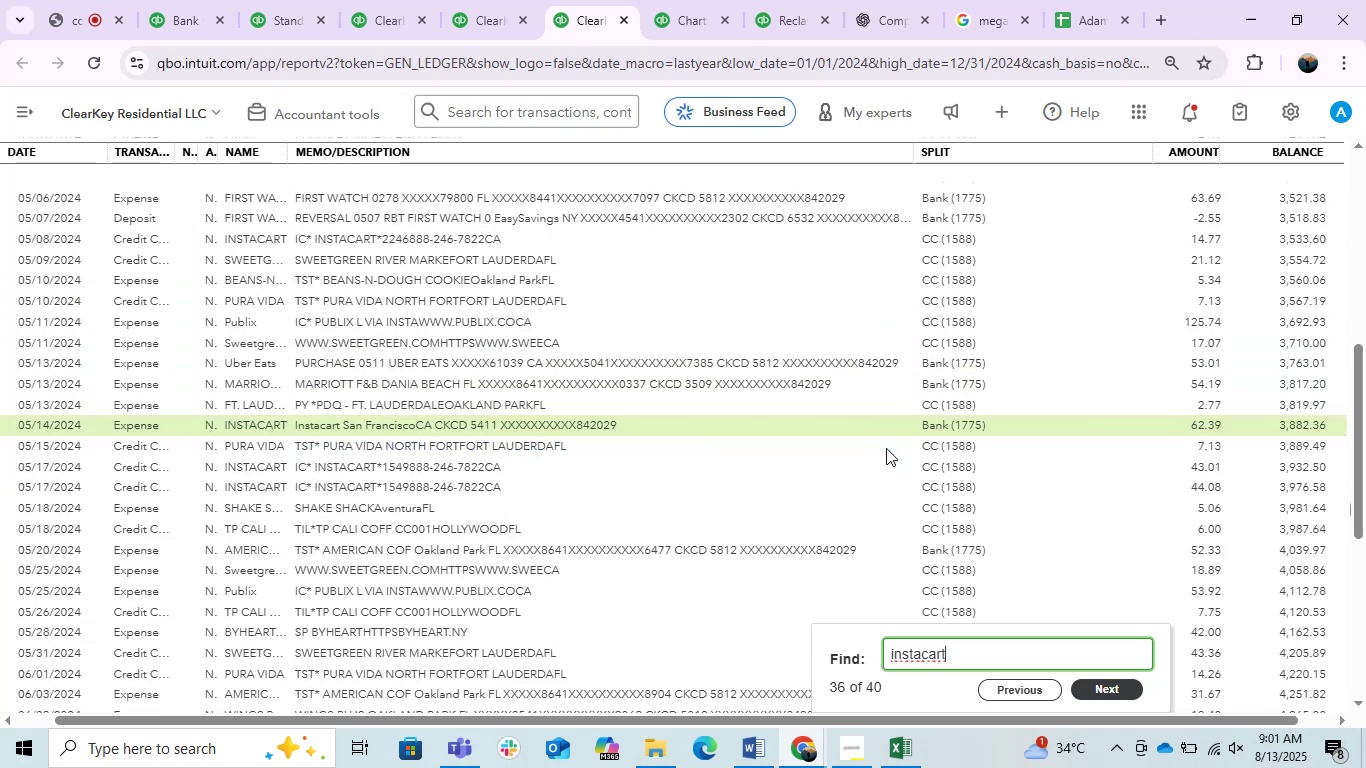 
key(Enter)
 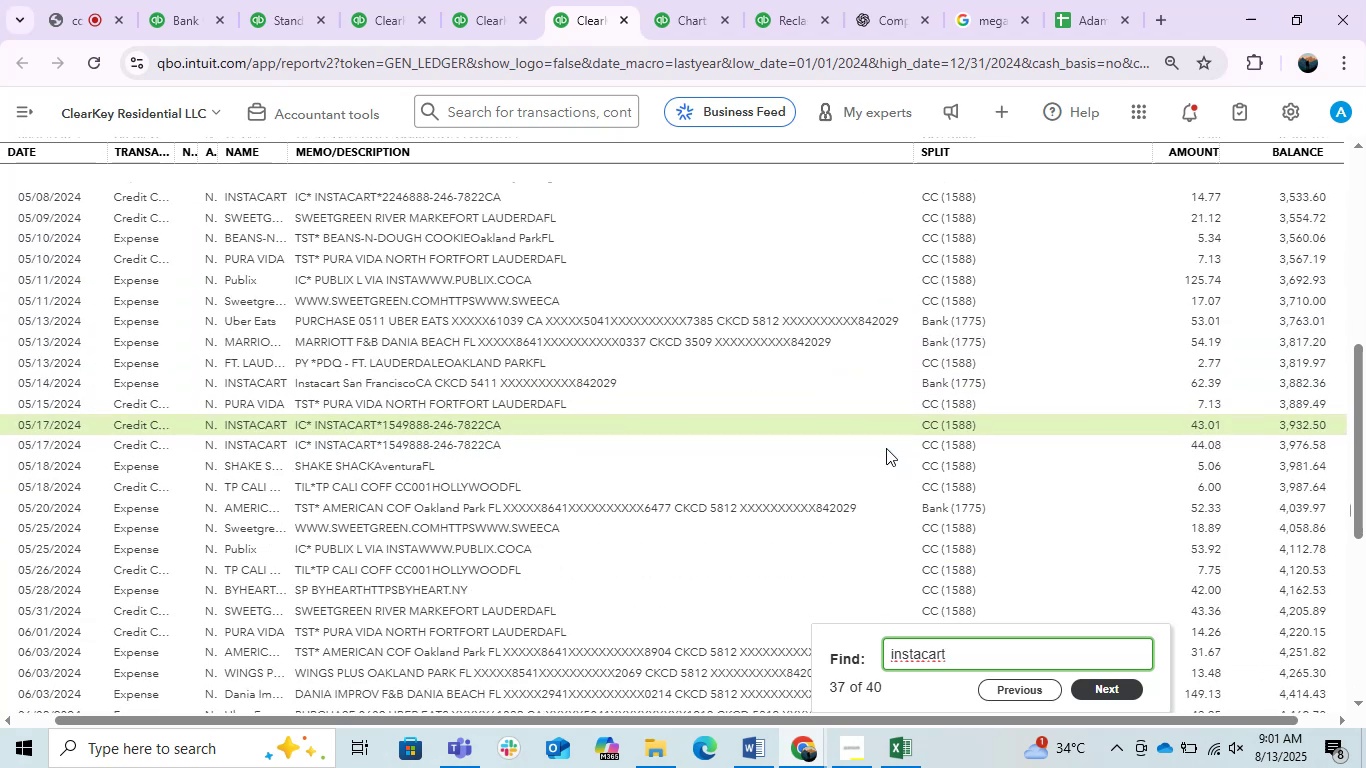 
key(Enter)
 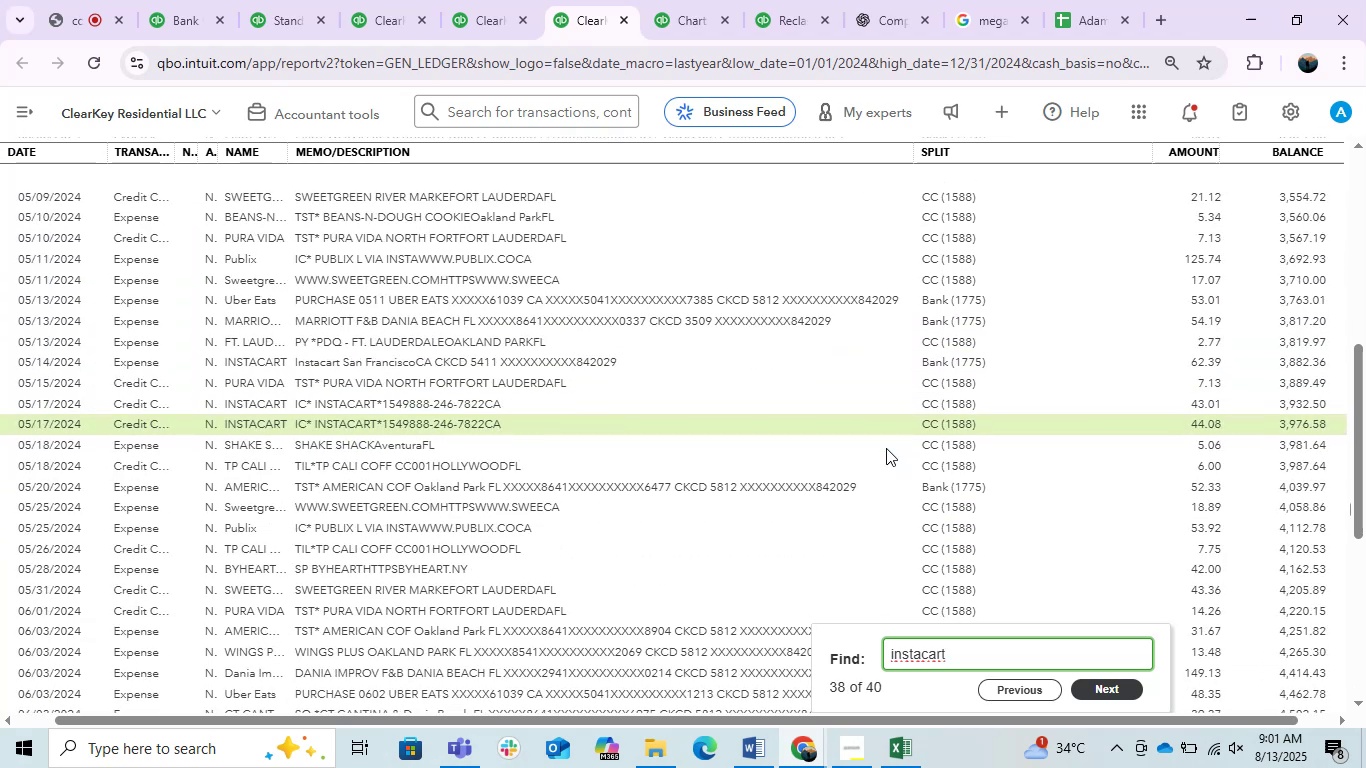 
key(Enter)
 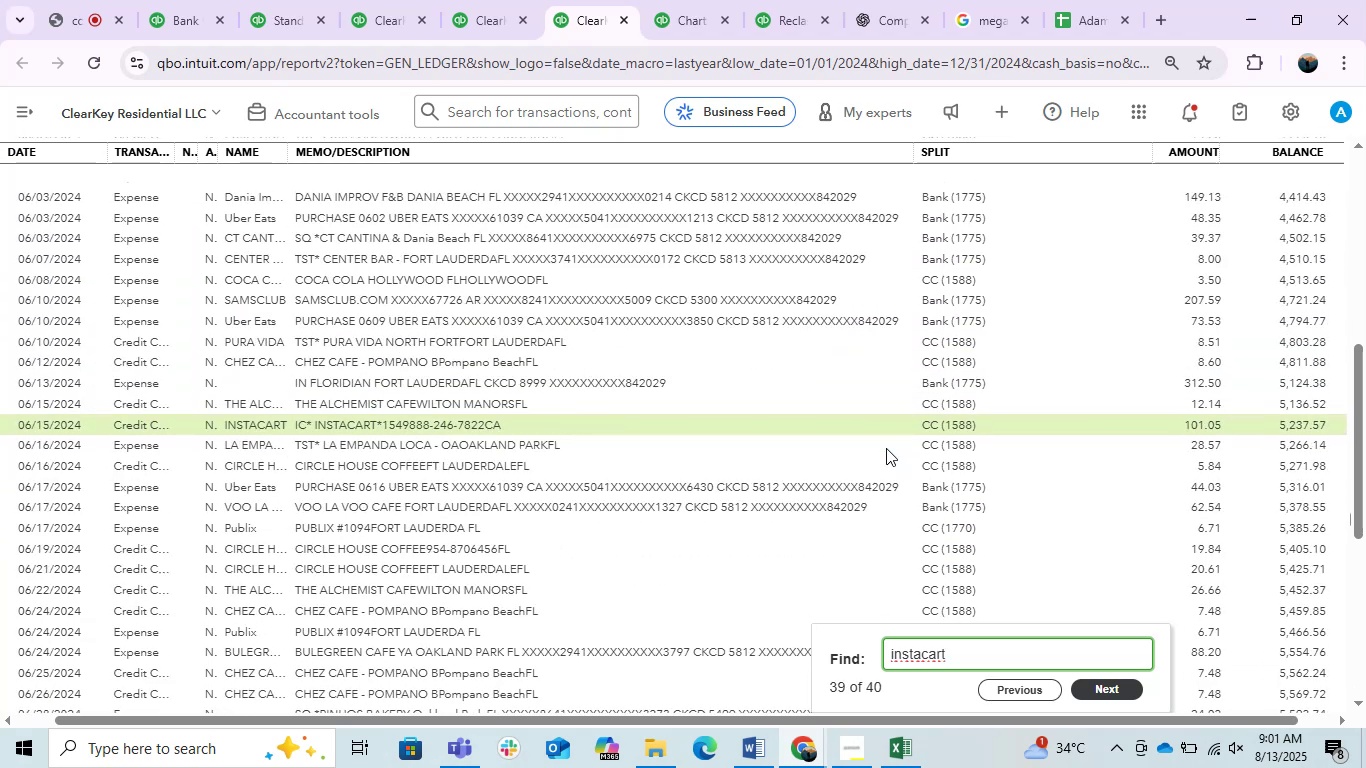 
key(Enter)
 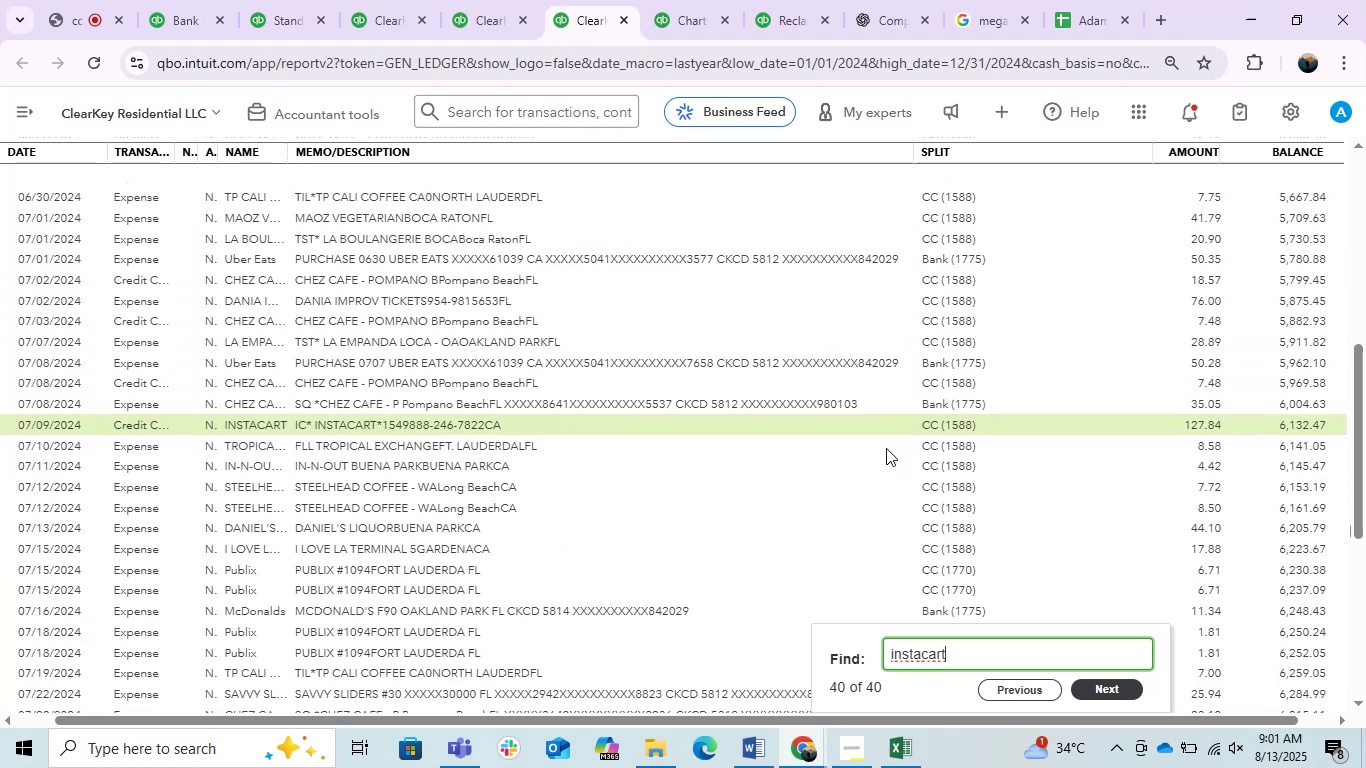 
key(Enter)
 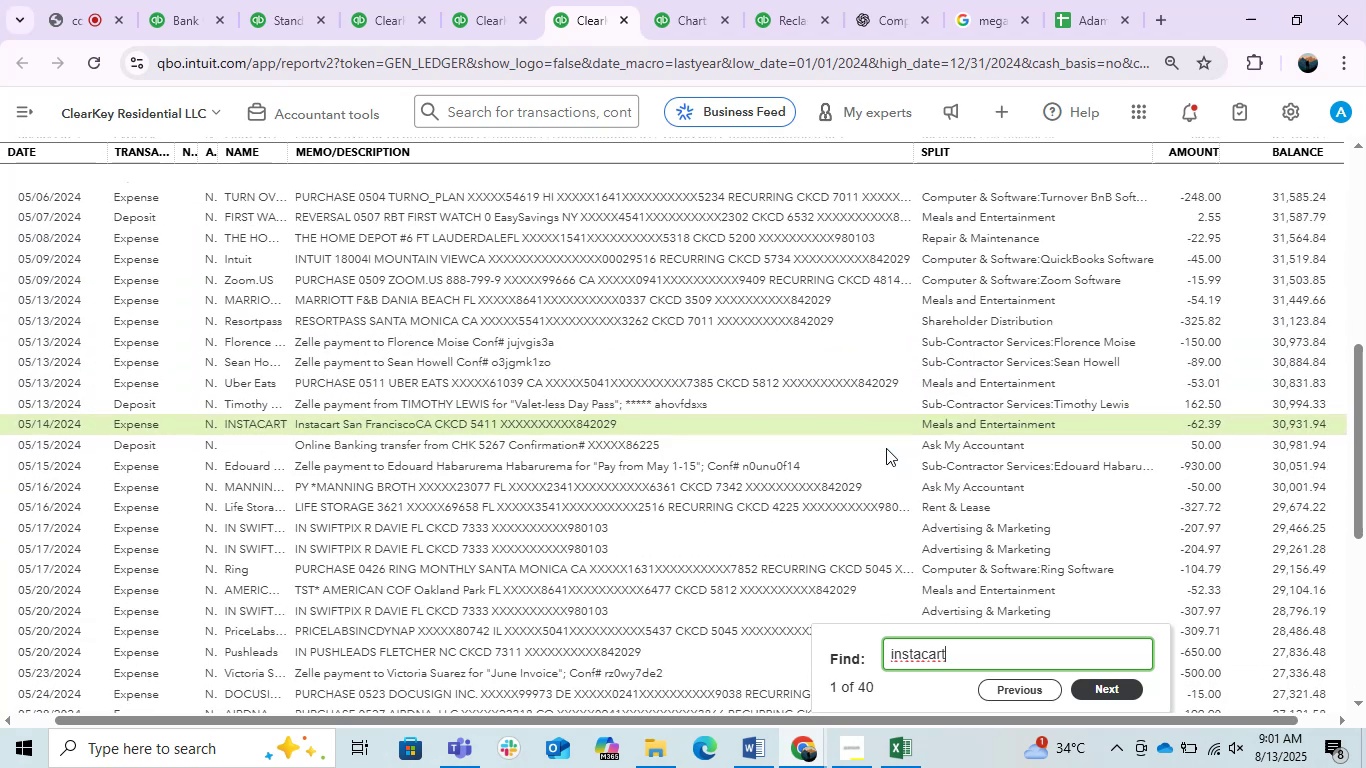 
key(Enter)
 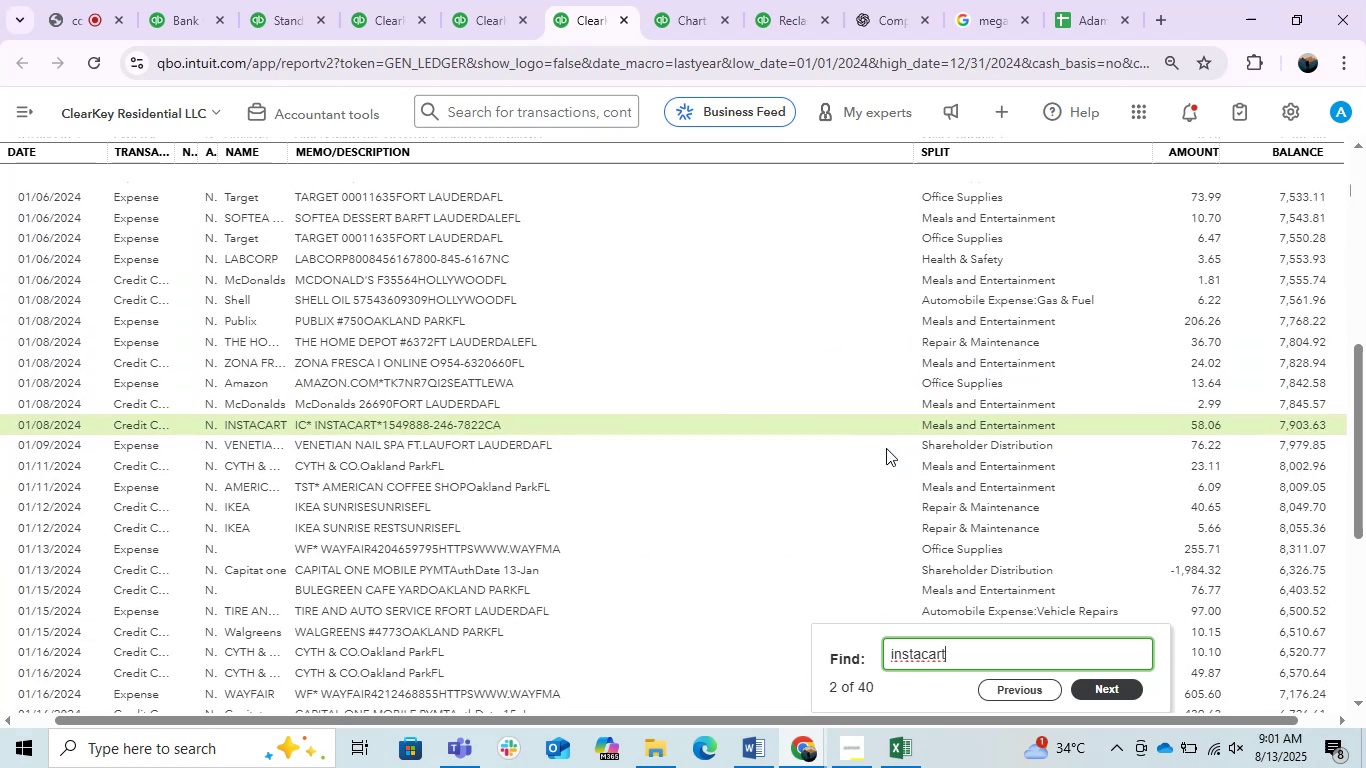 
key(Enter)
 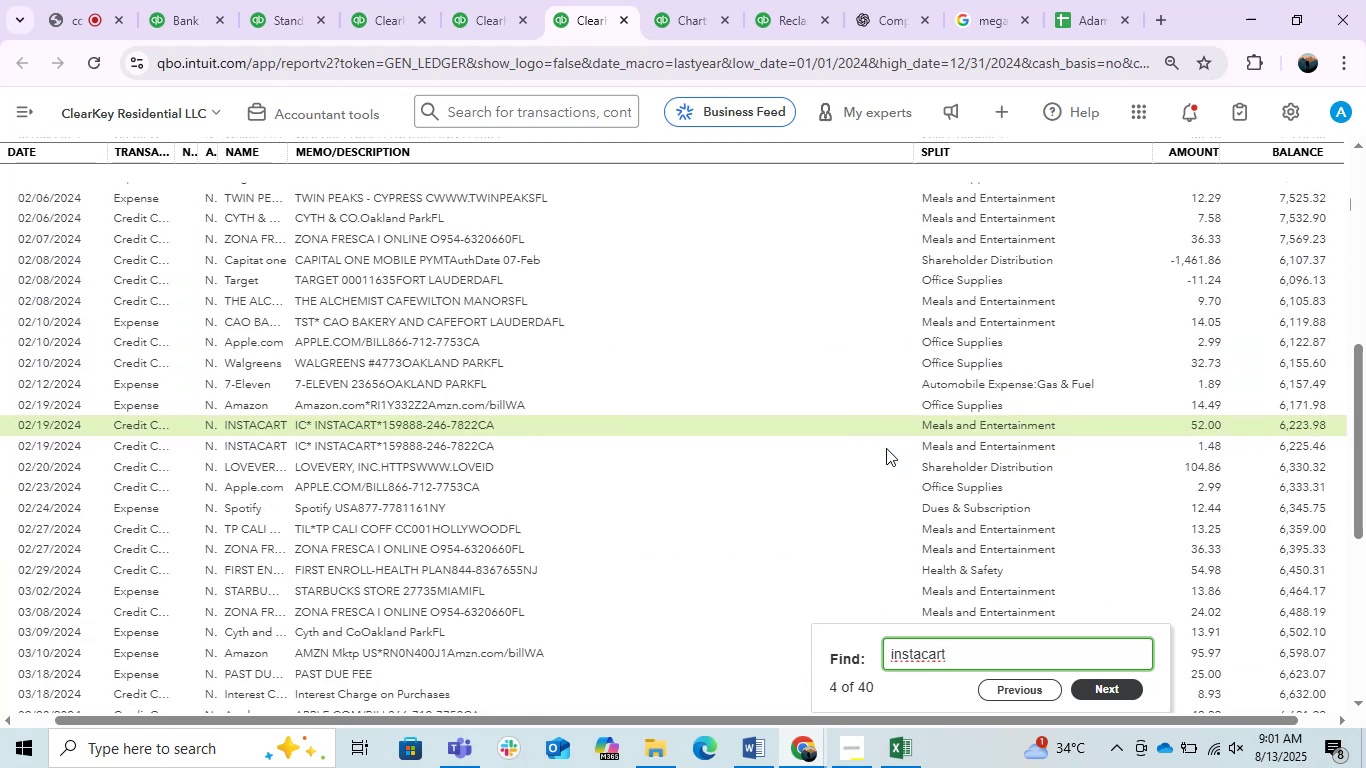 
key(Enter)
 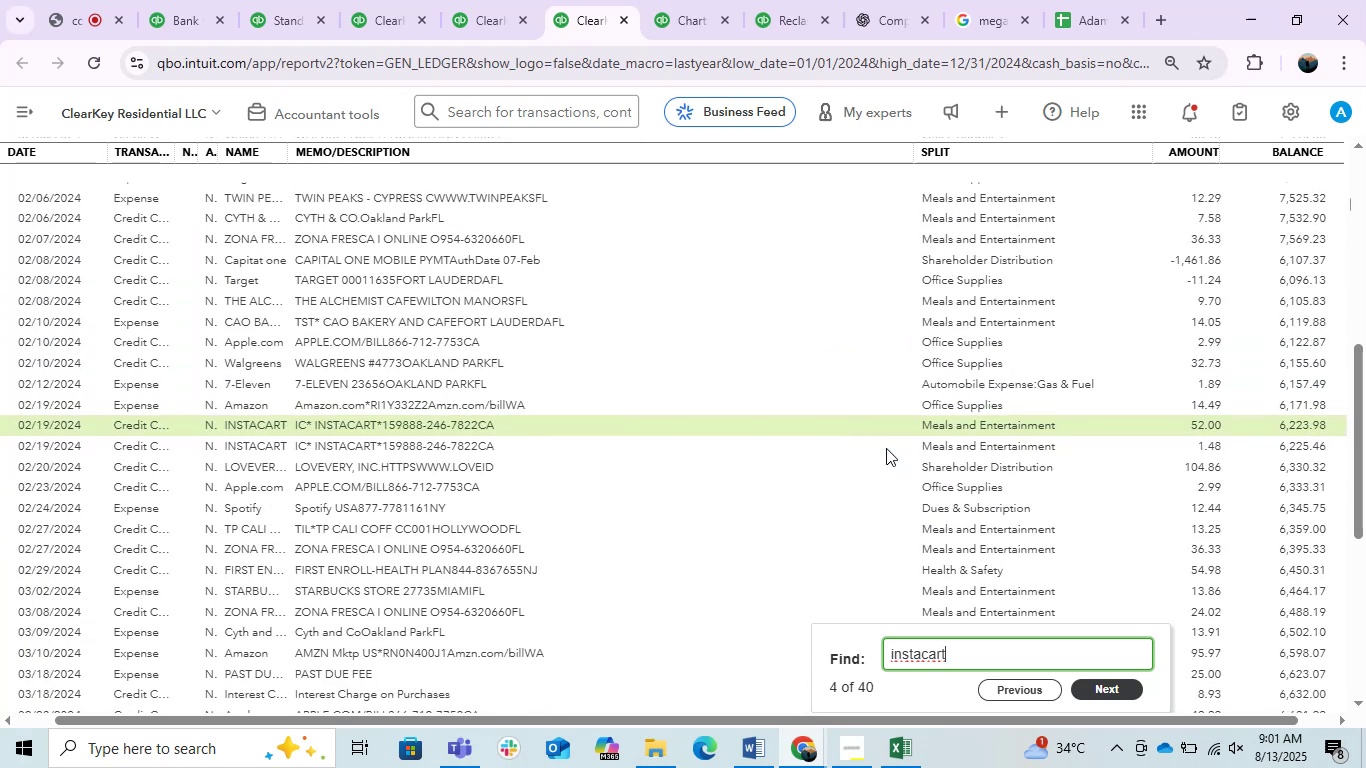 
key(Enter)
 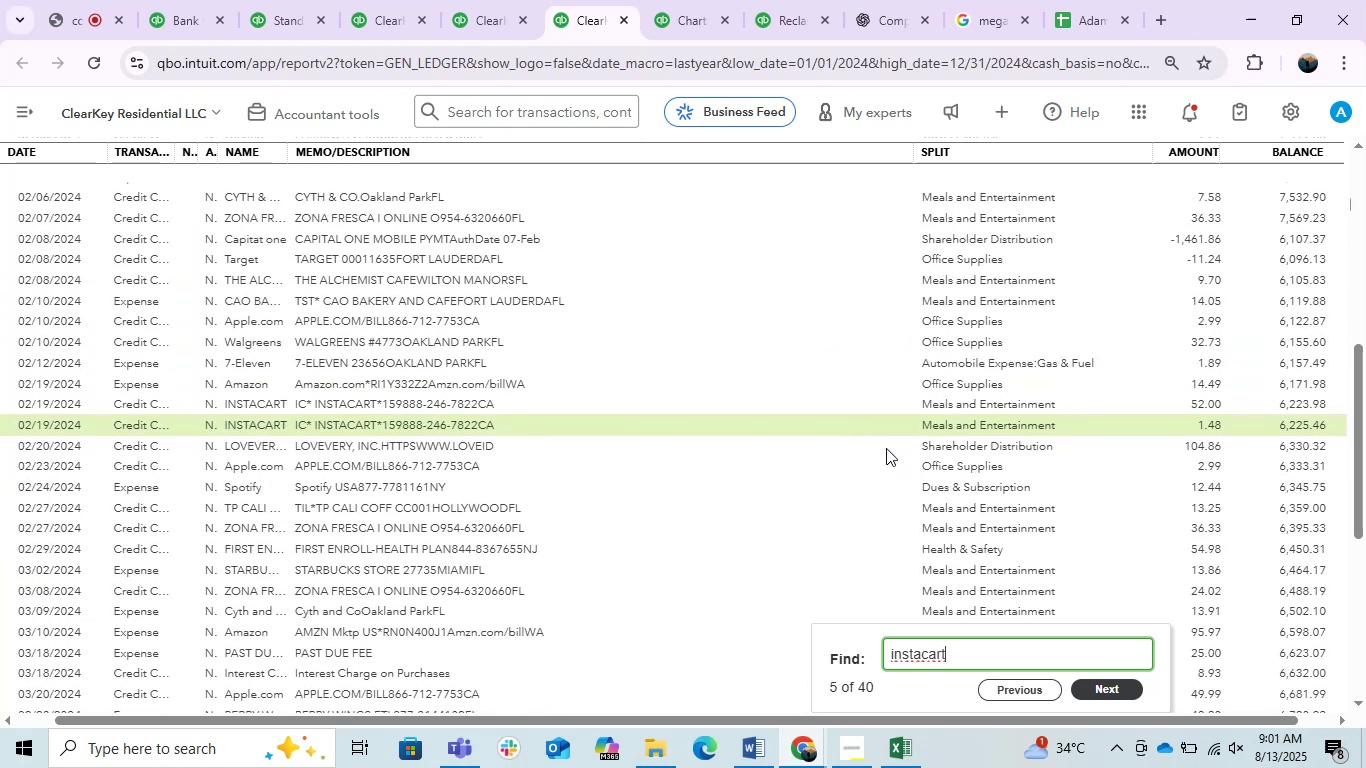 
key(Enter)
 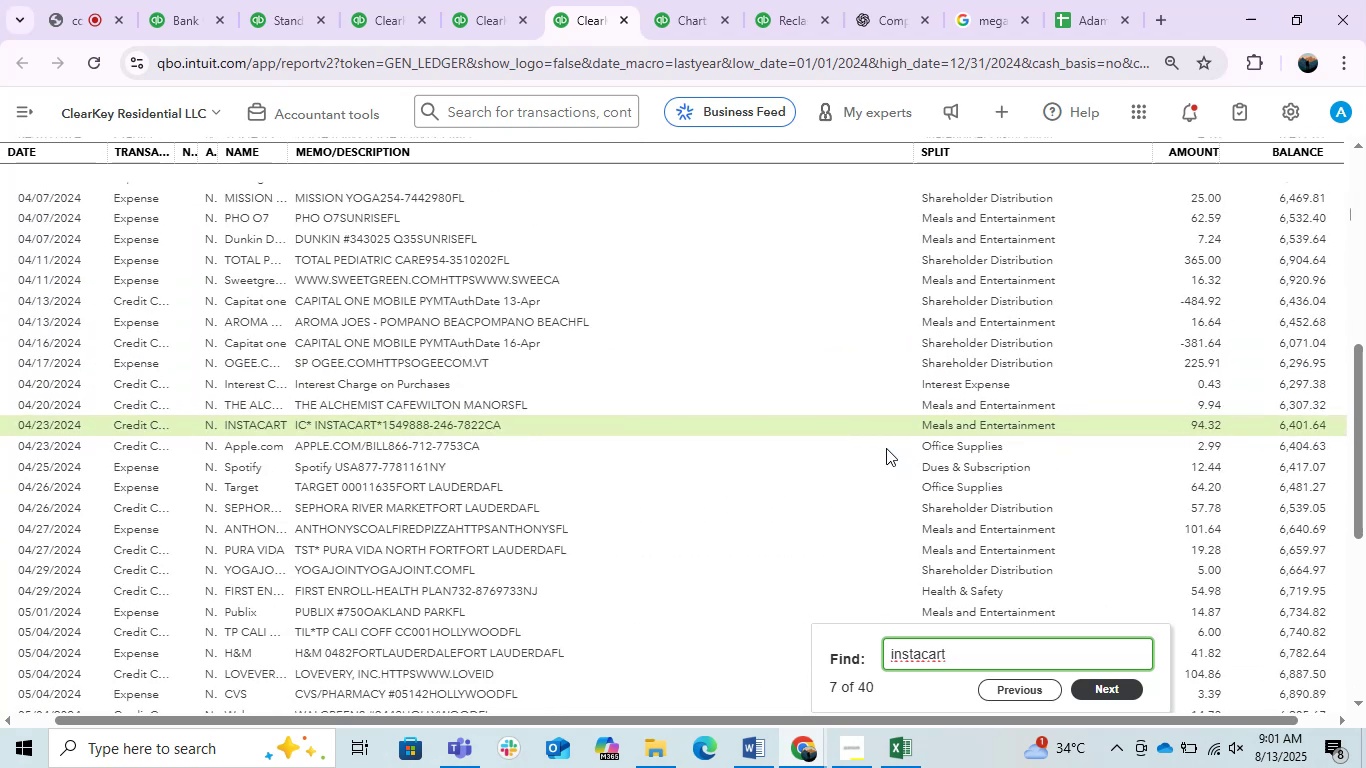 
key(Enter)
 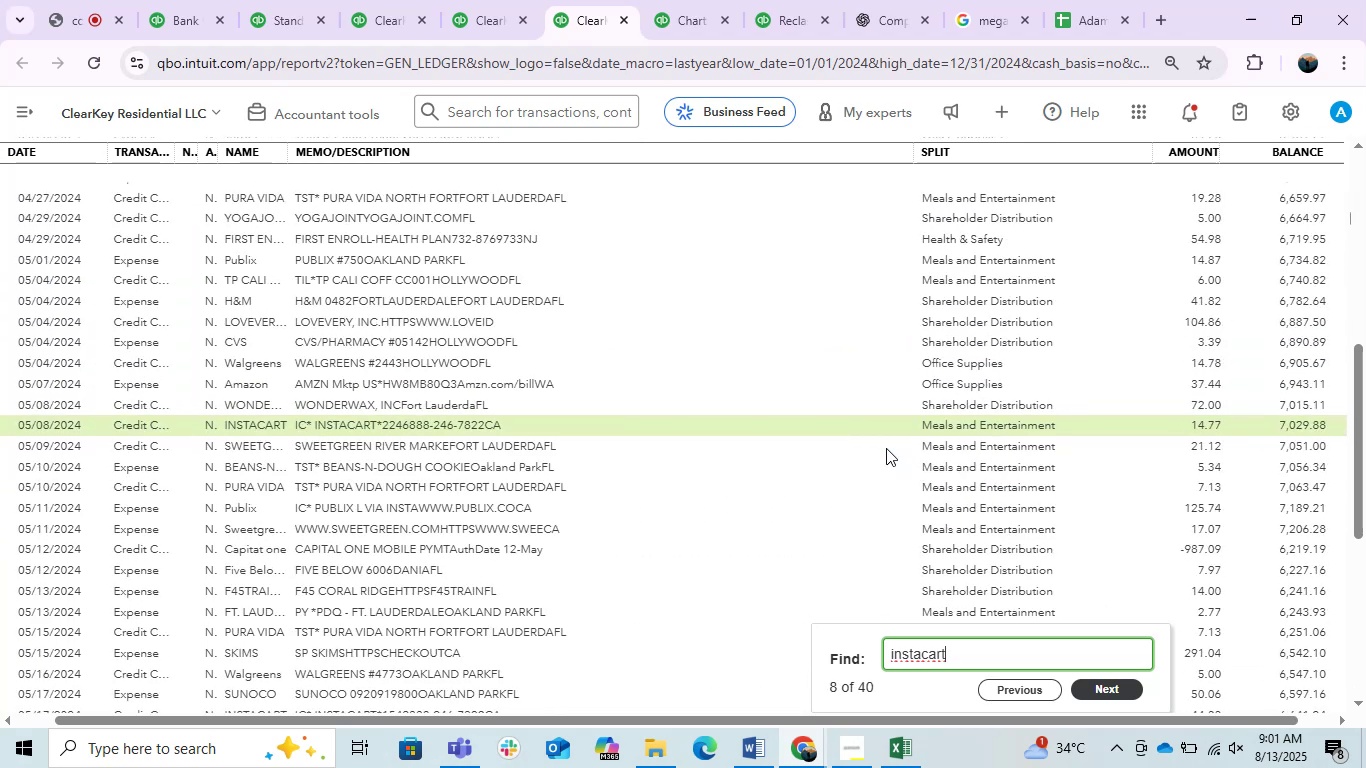 
key(Enter)
 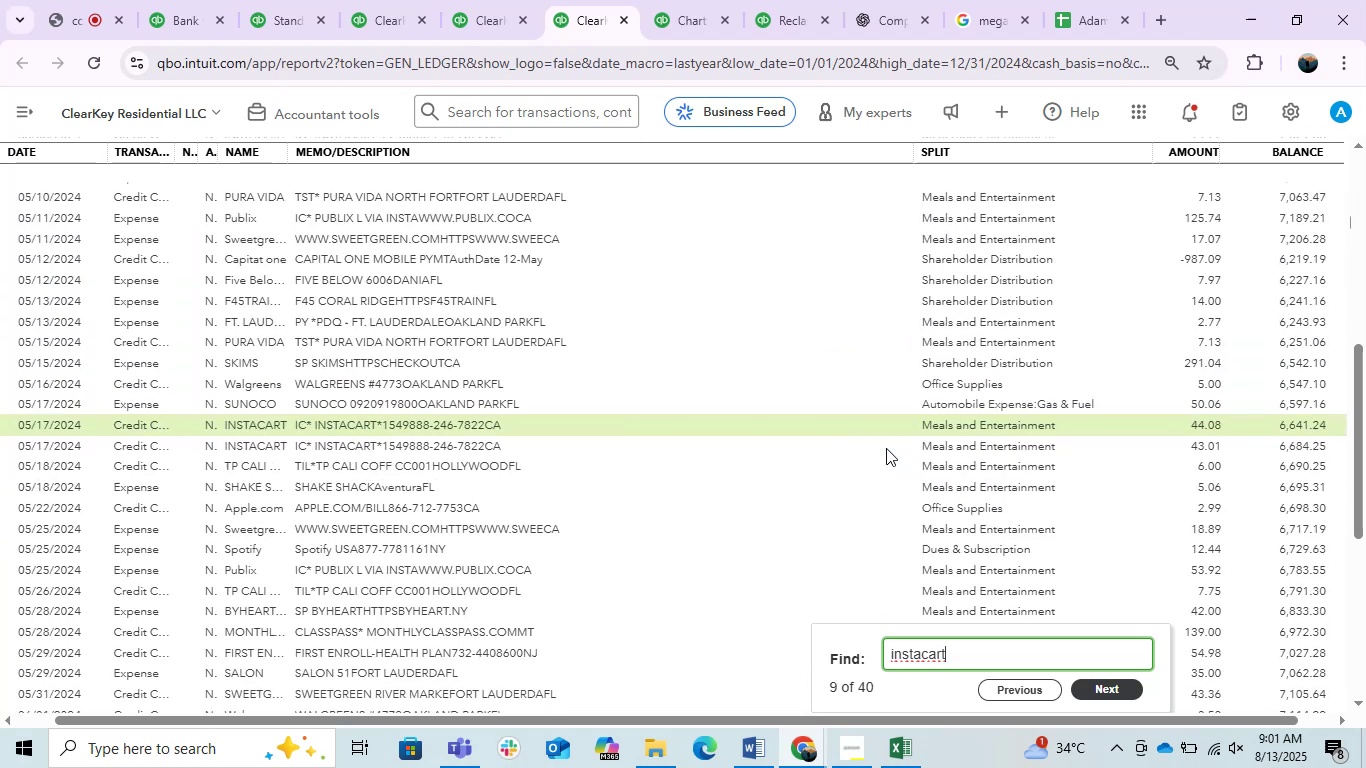 
key(Enter)
 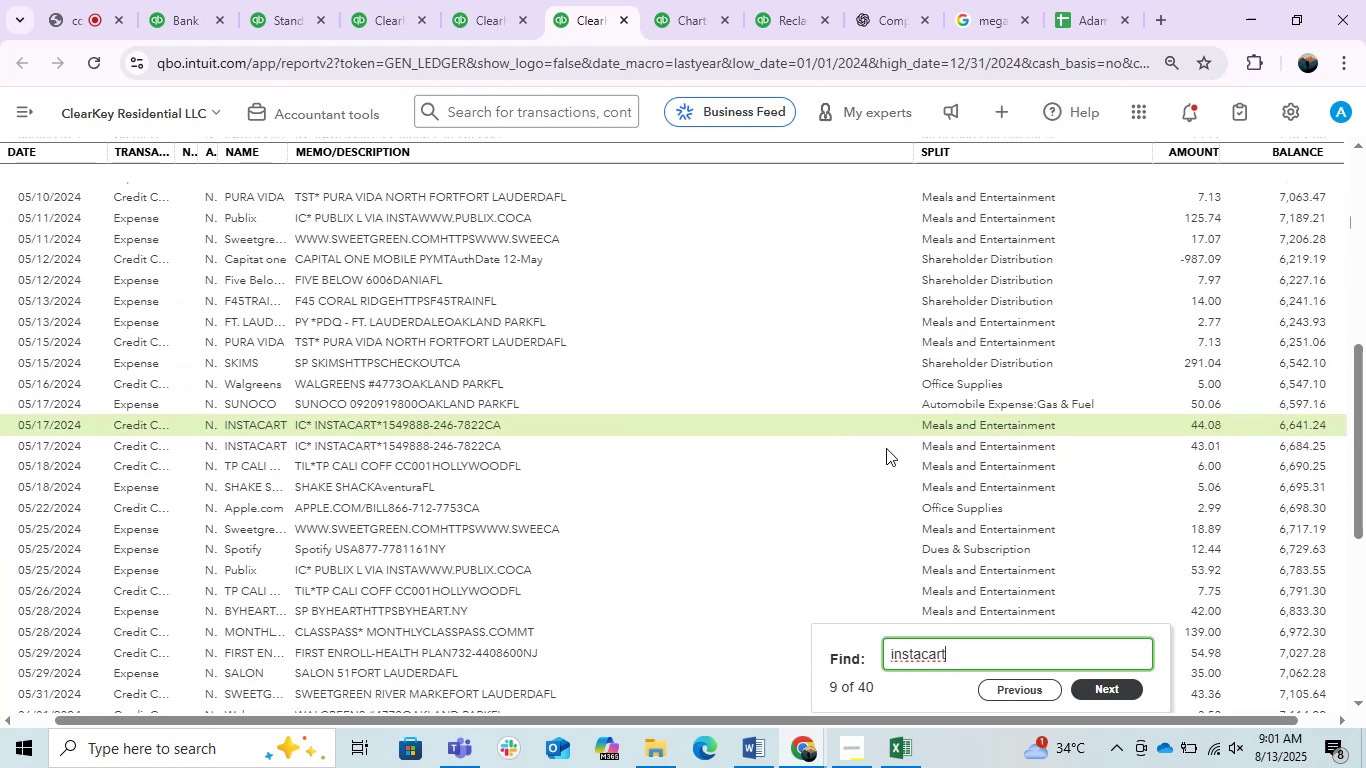 
key(Enter)
 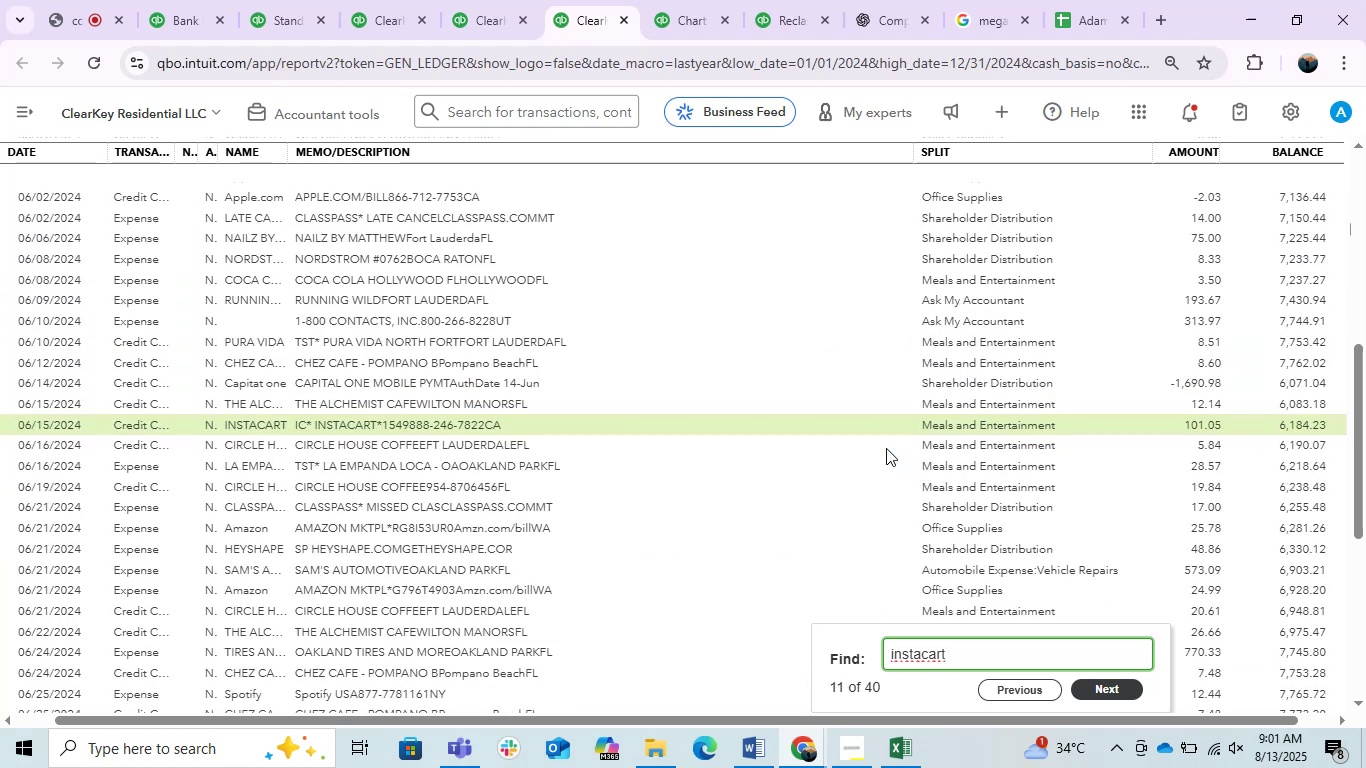 
key(Enter)
 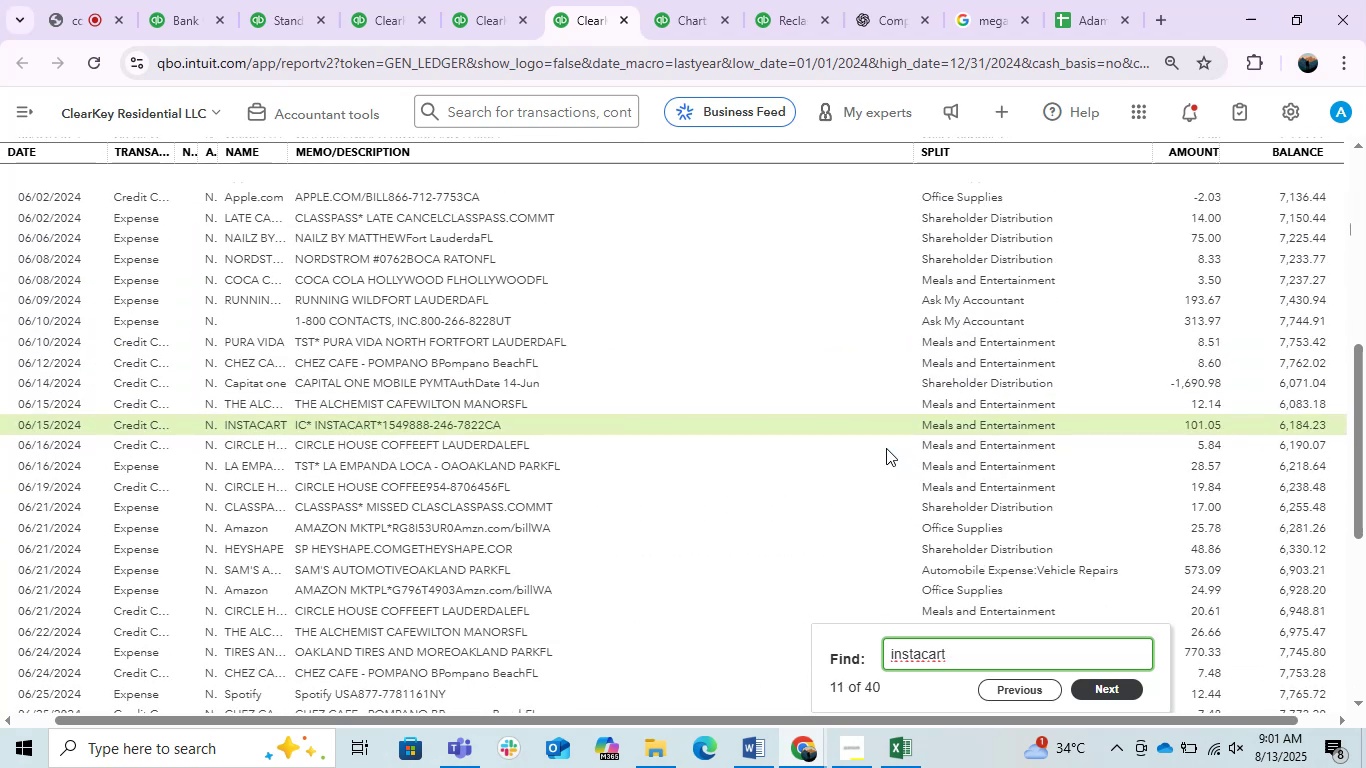 
key(Enter)
 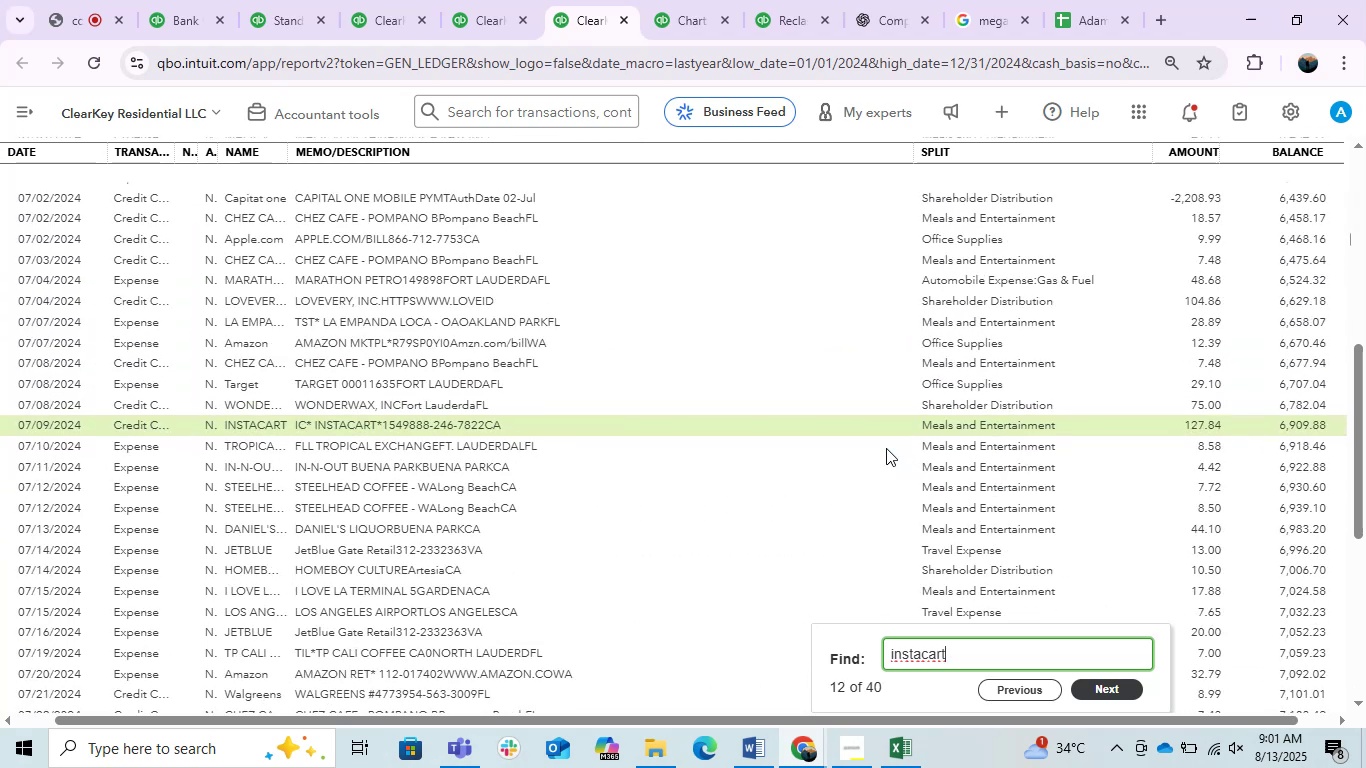 
key(Enter)
 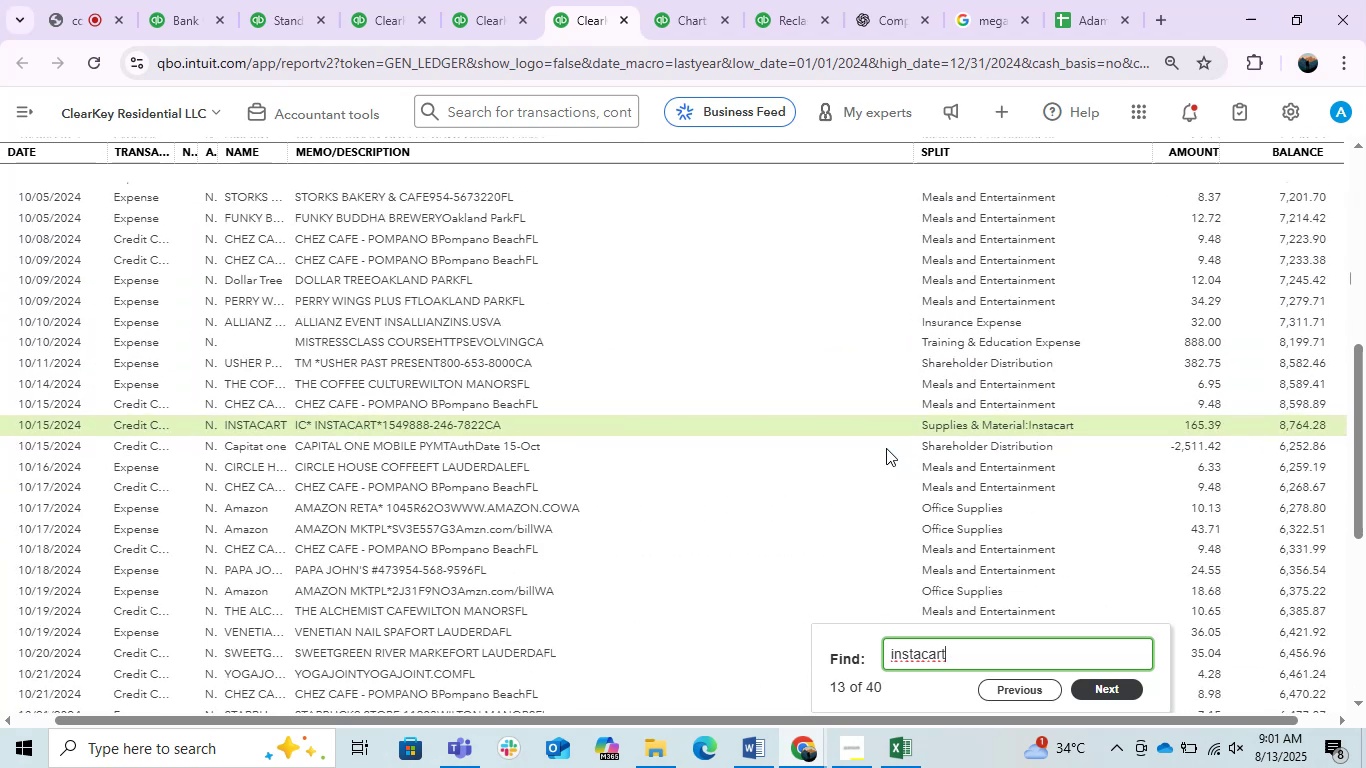 
key(Enter)
 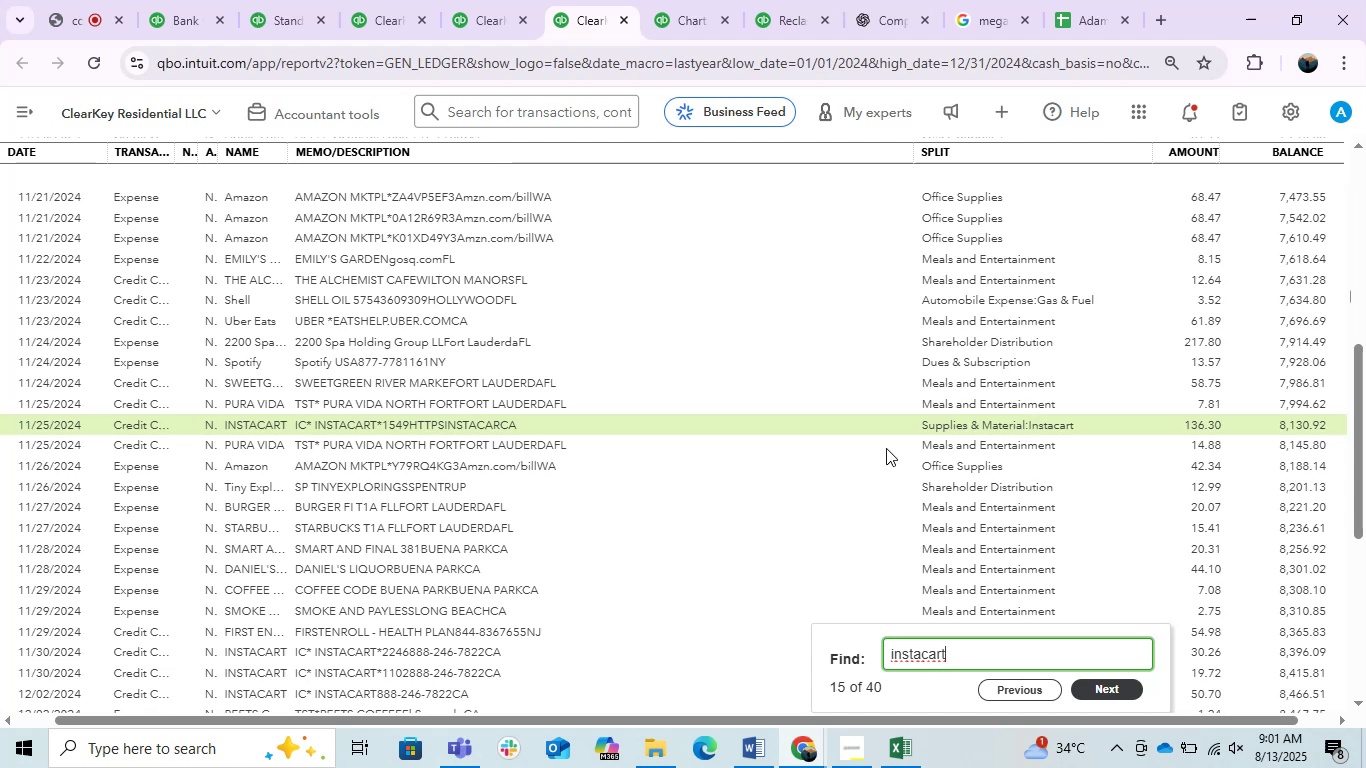 
key(Enter)
 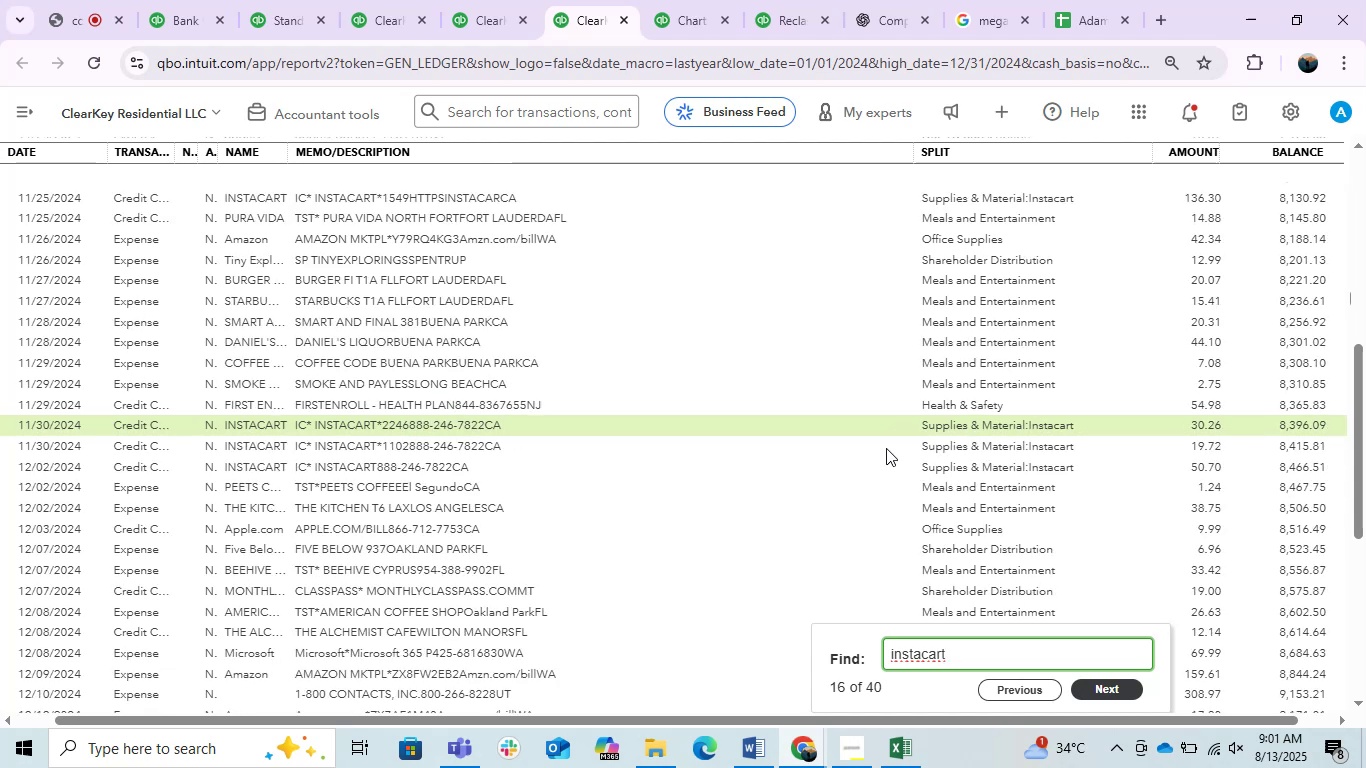 
key(Enter)
 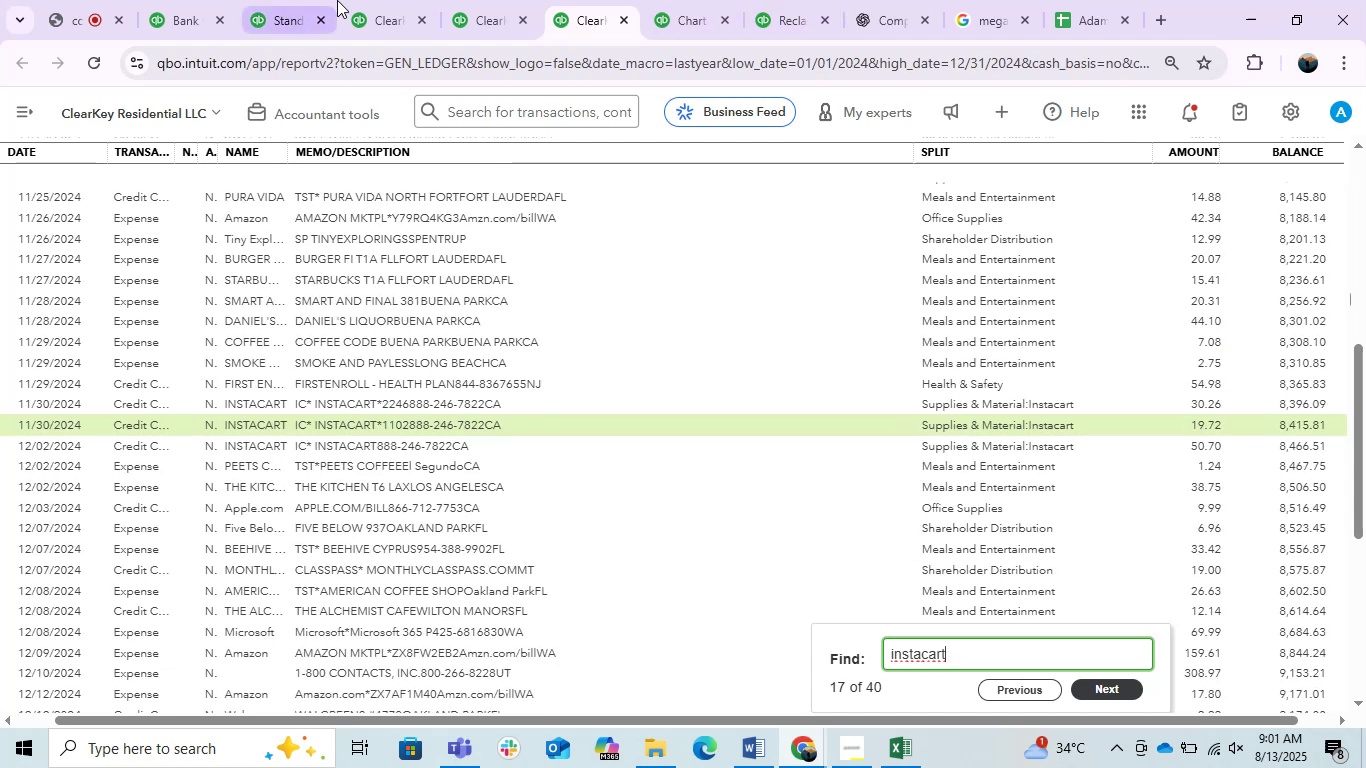 
left_click([490, 15])
 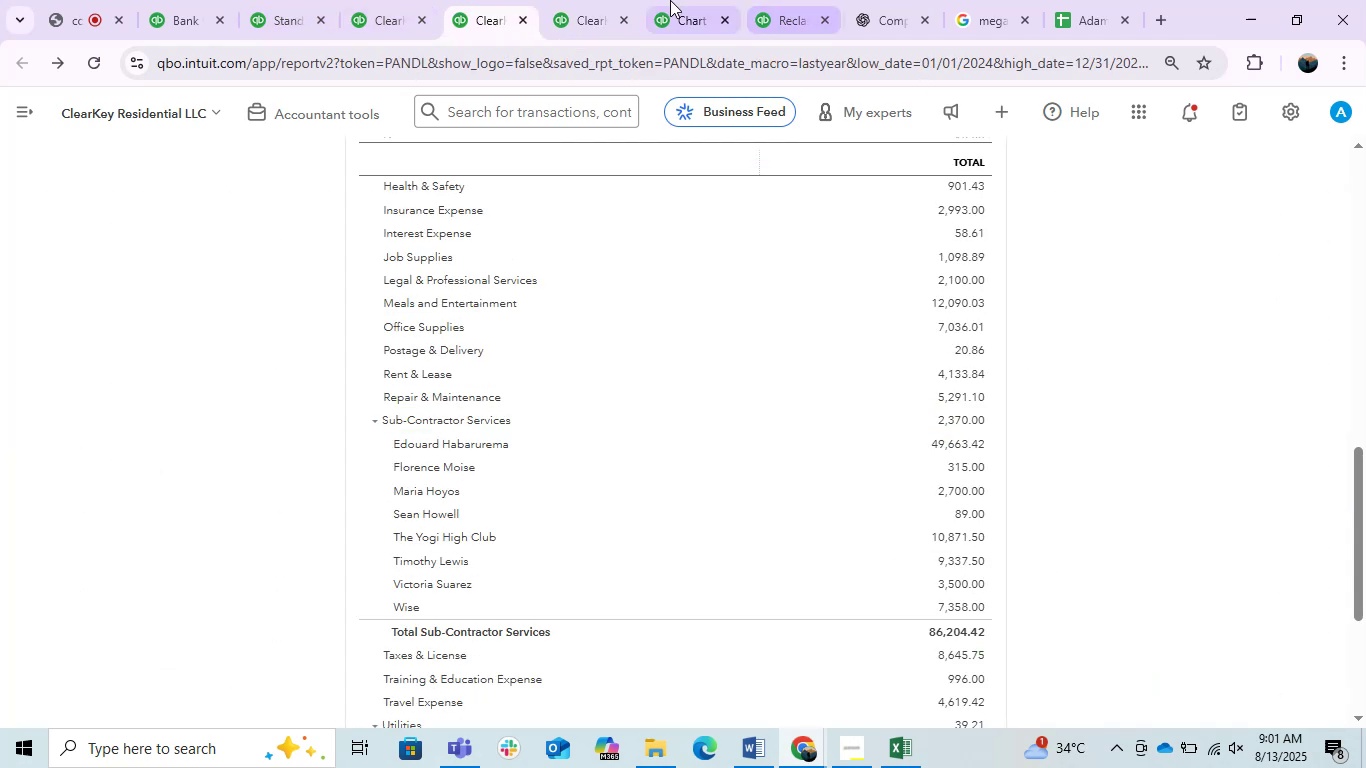 
left_click([778, 7])
 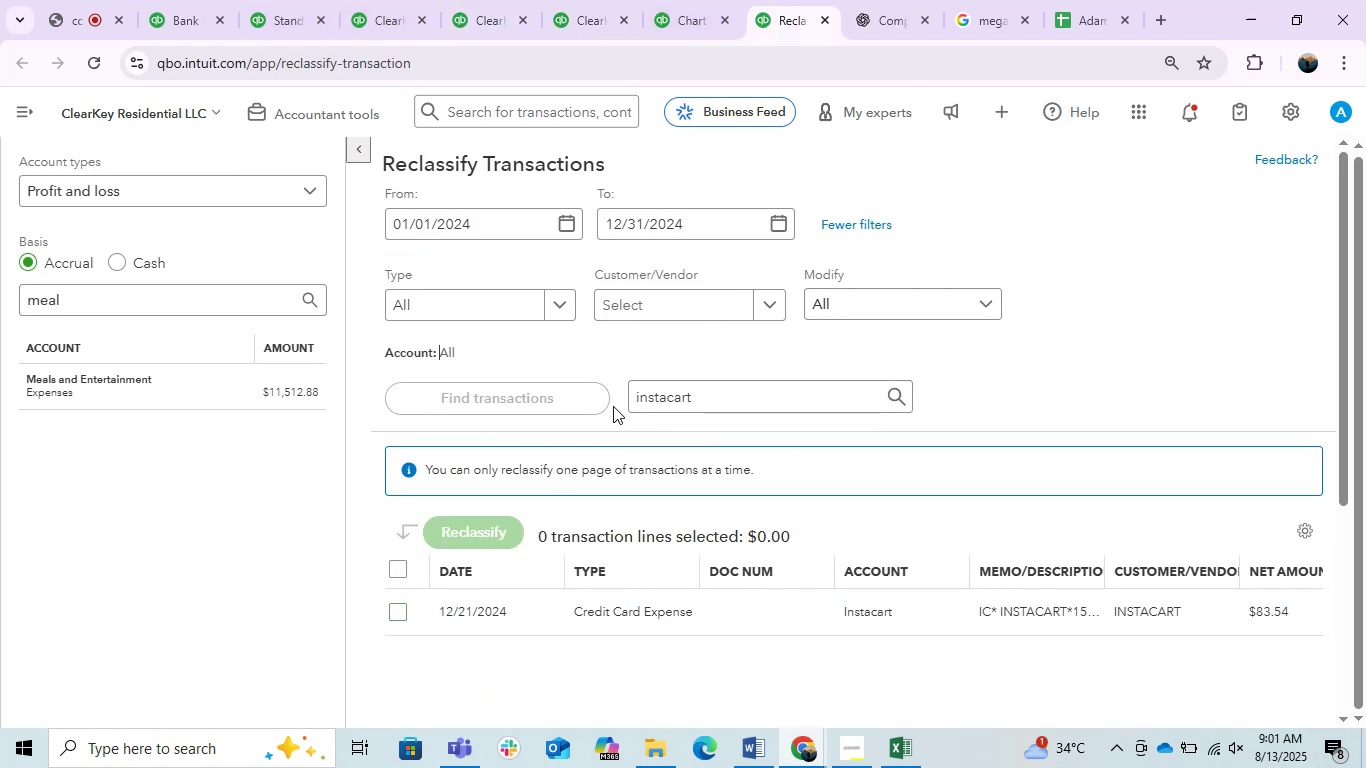 
left_click([181, 386])
 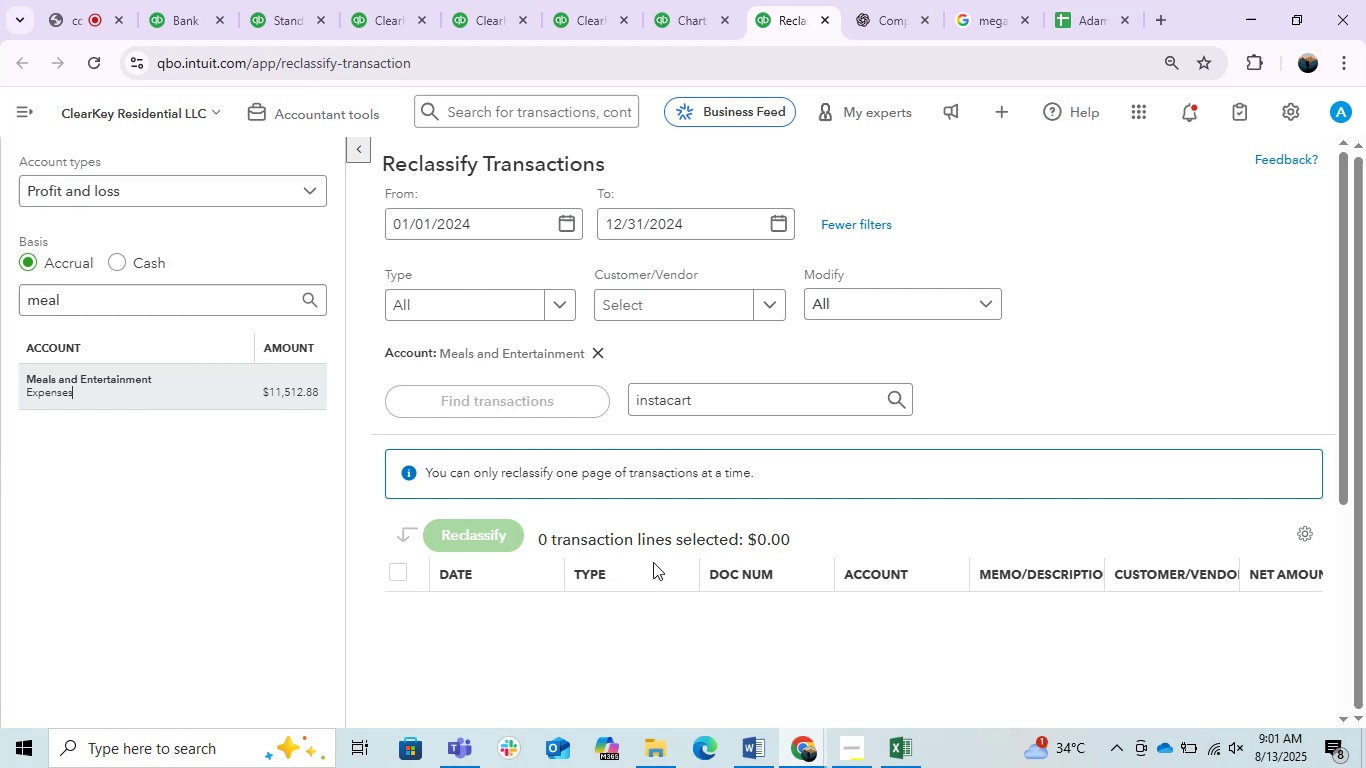 
scroll: coordinate [487, 598], scroll_direction: down, amount: 1.0
 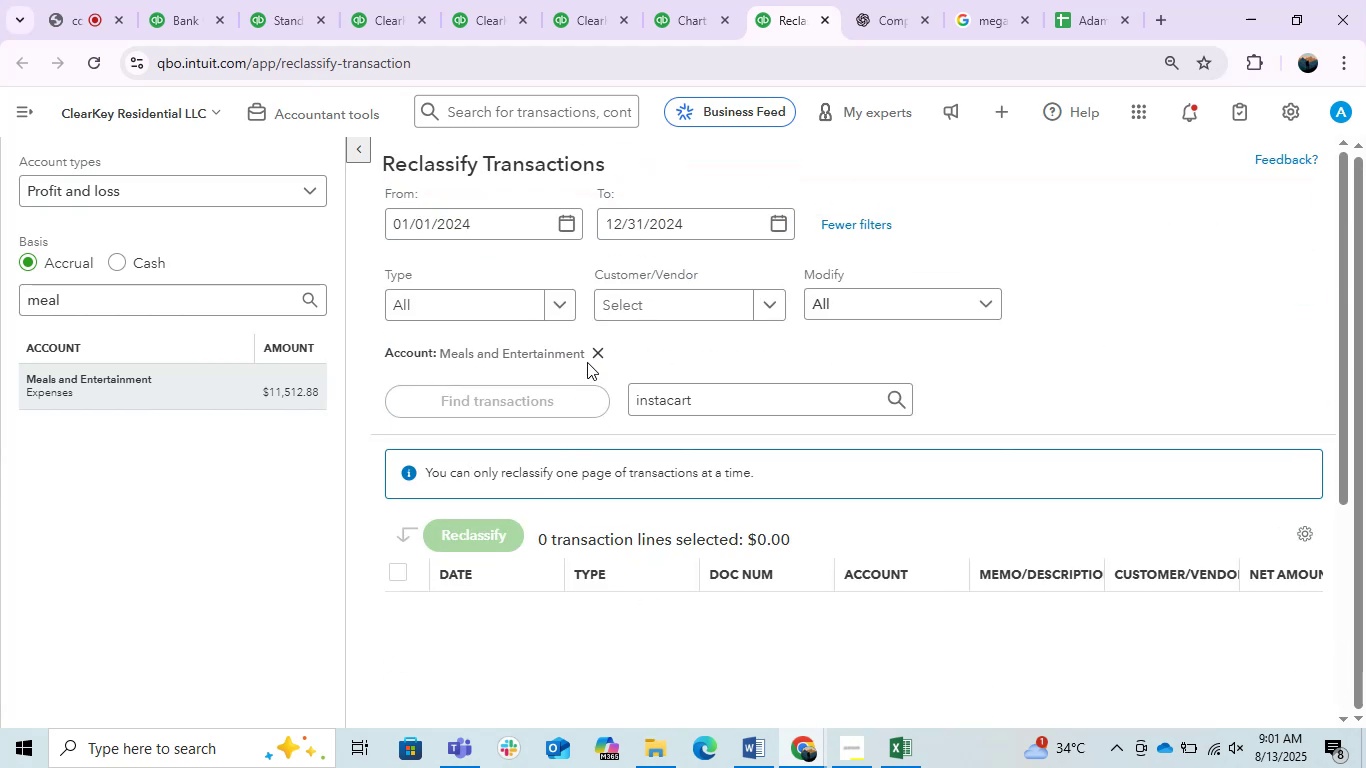 
left_click([593, 354])
 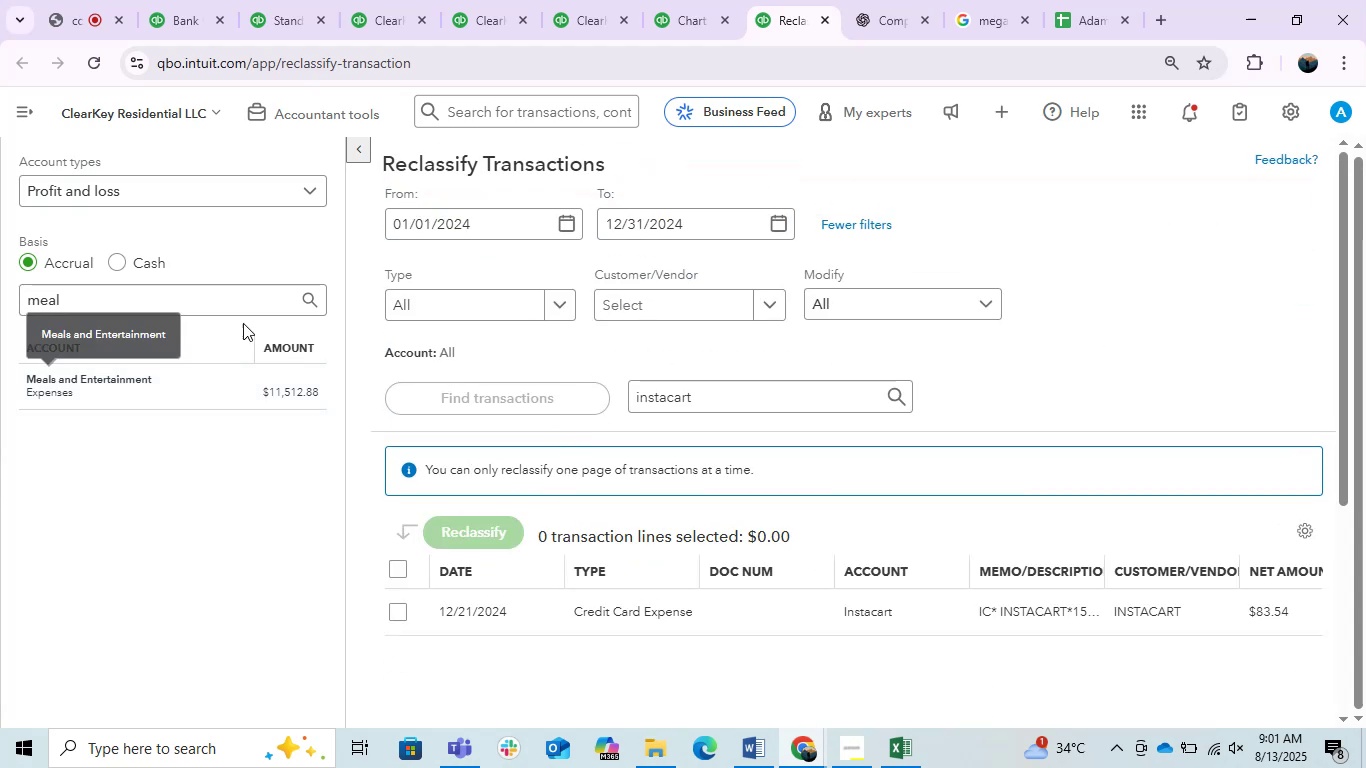 
left_click([169, 299])
 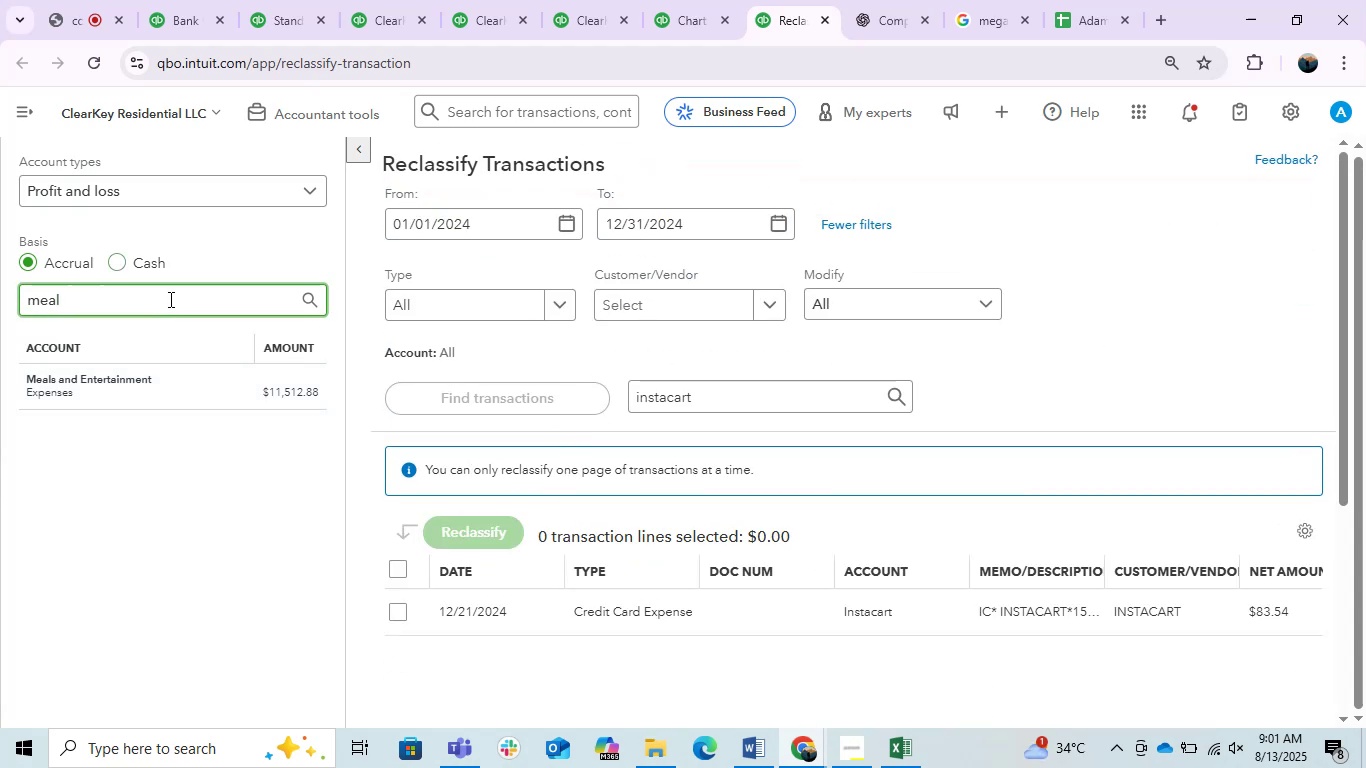 
hold_key(key=Backspace, duration=0.96)
 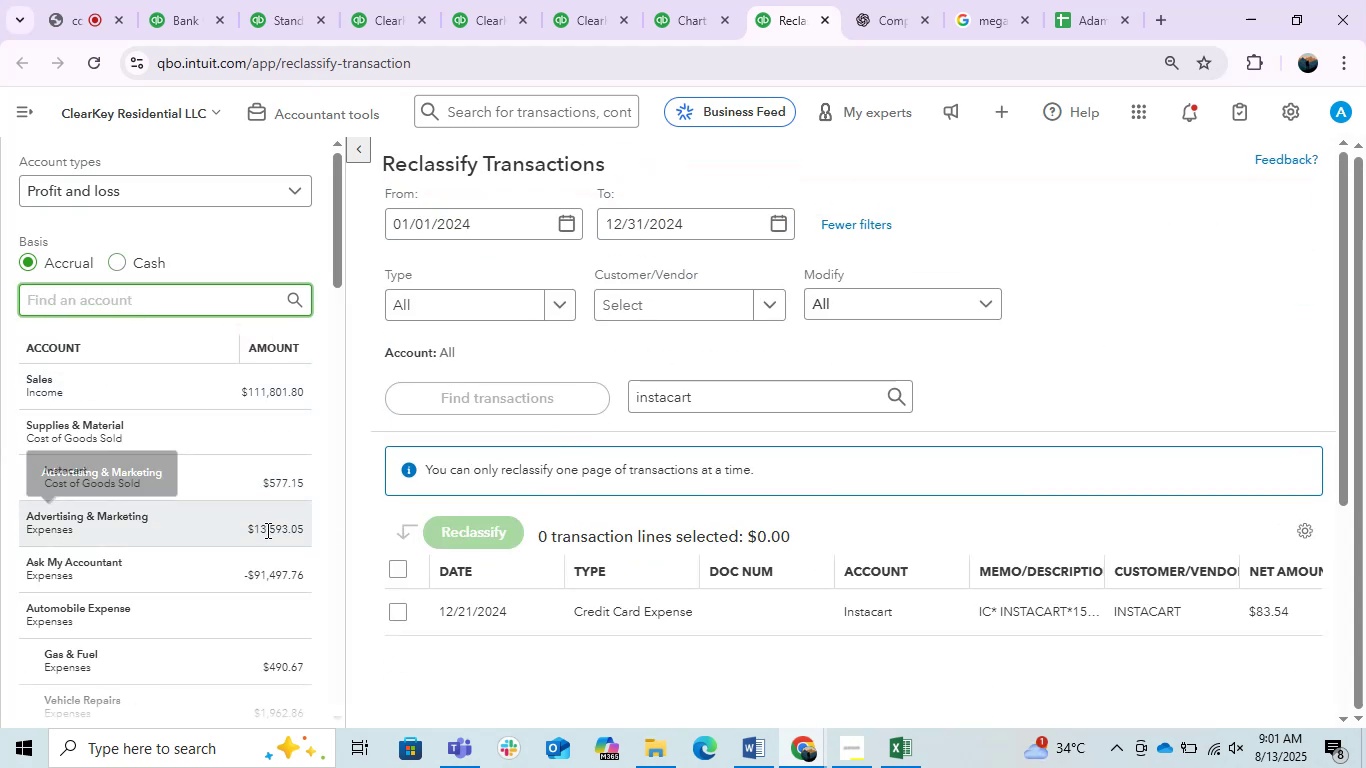 
scroll: coordinate [255, 588], scroll_direction: down, amount: 5.0
 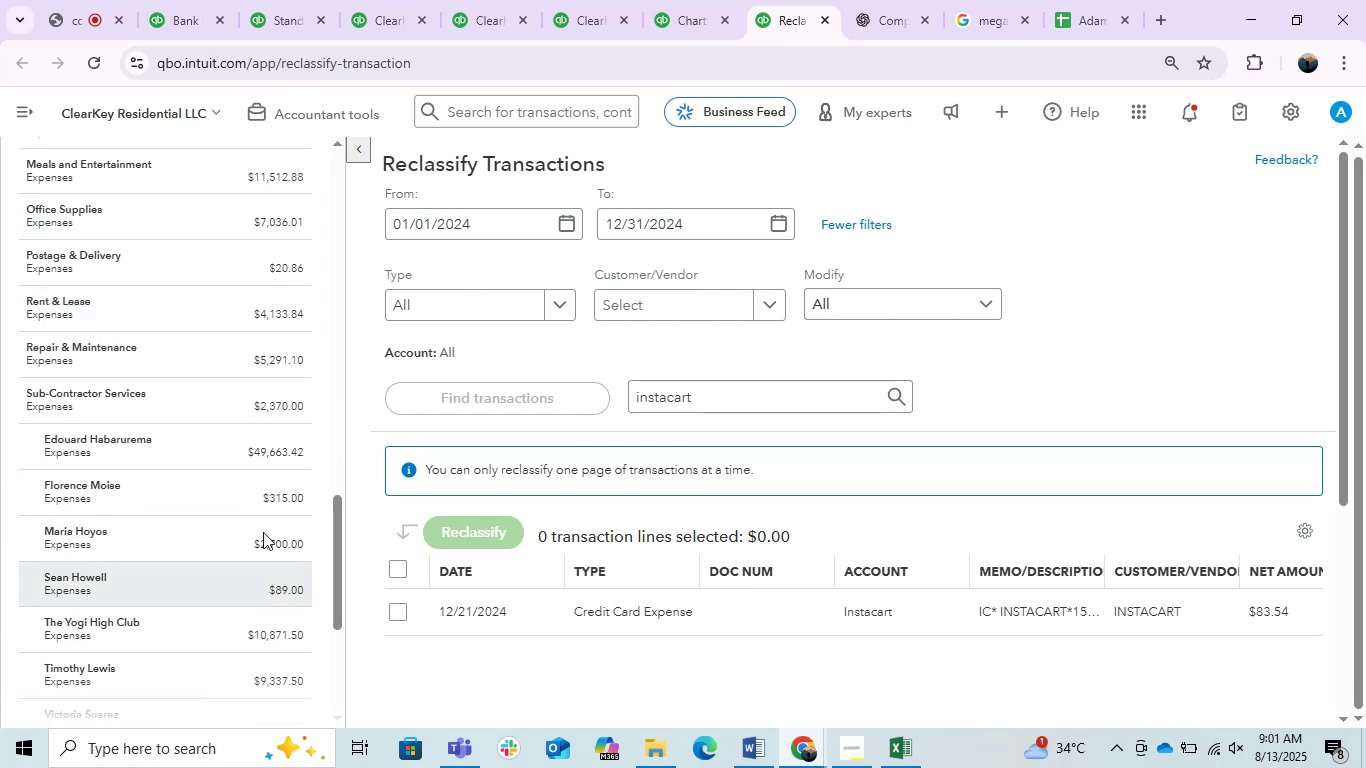 
left_click([269, 171])
 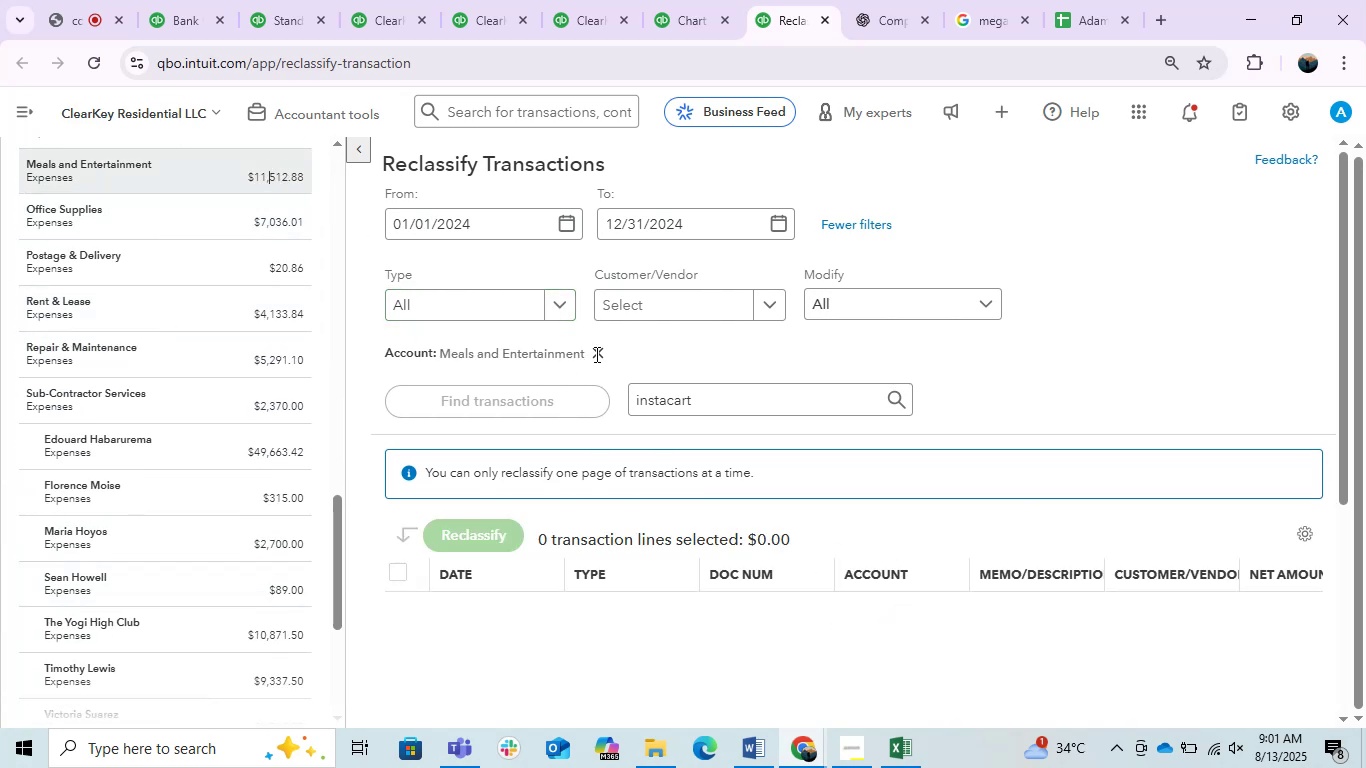 
left_click([699, 403])
 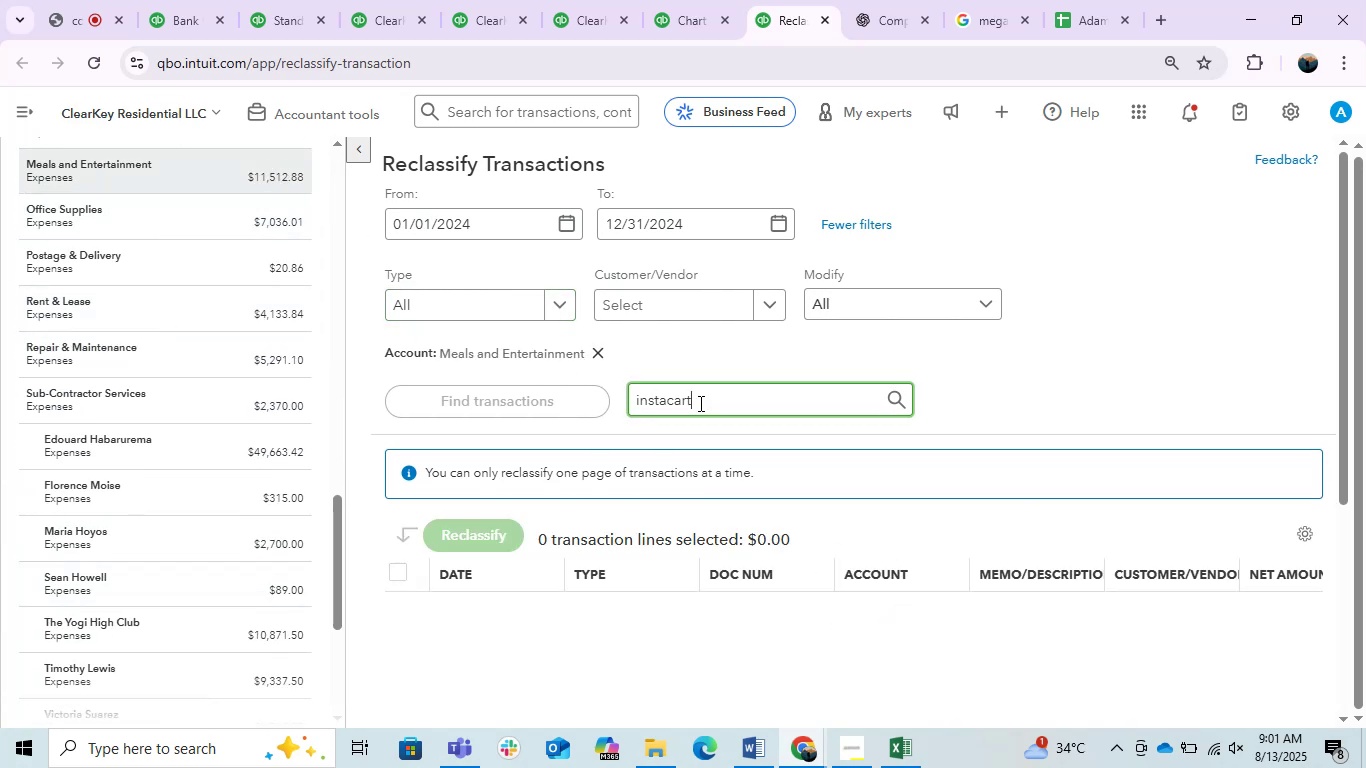 
key(Backspace)
 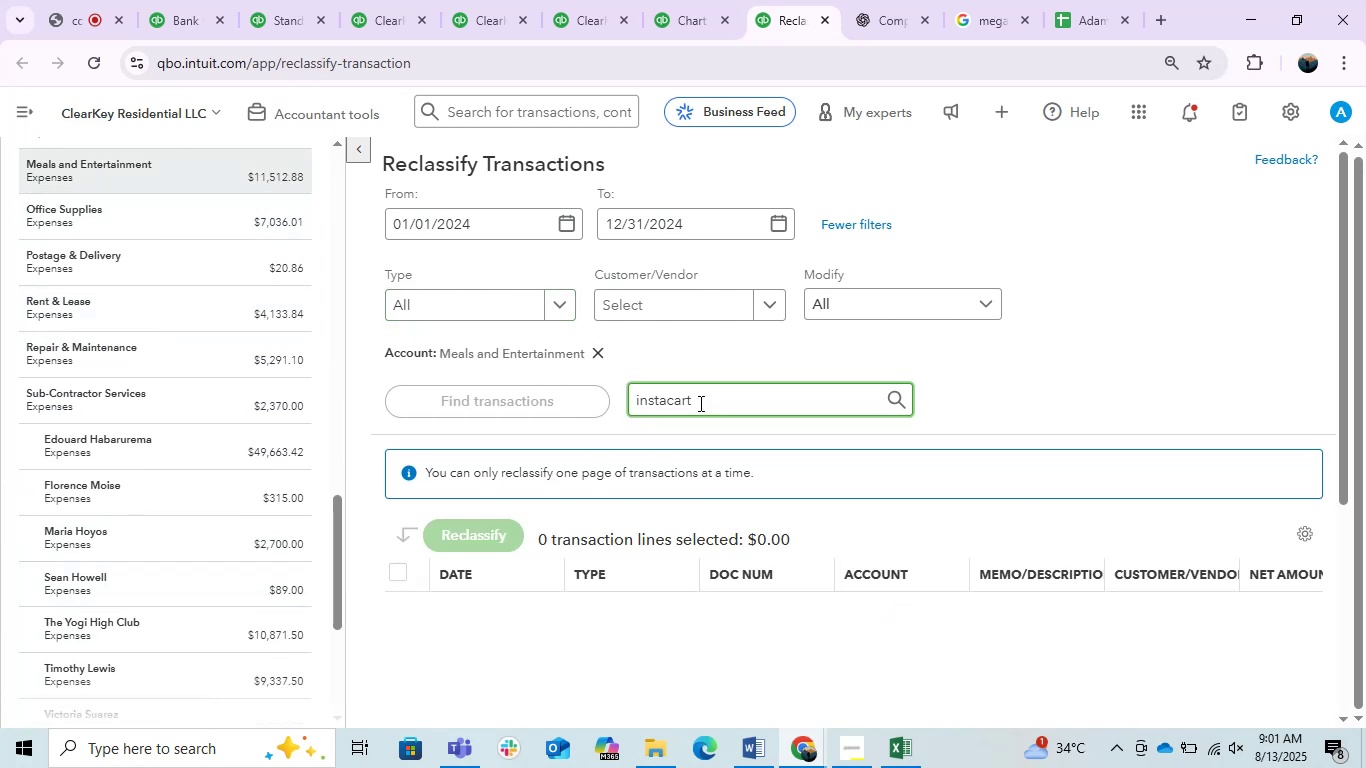 
key(Backspace)
 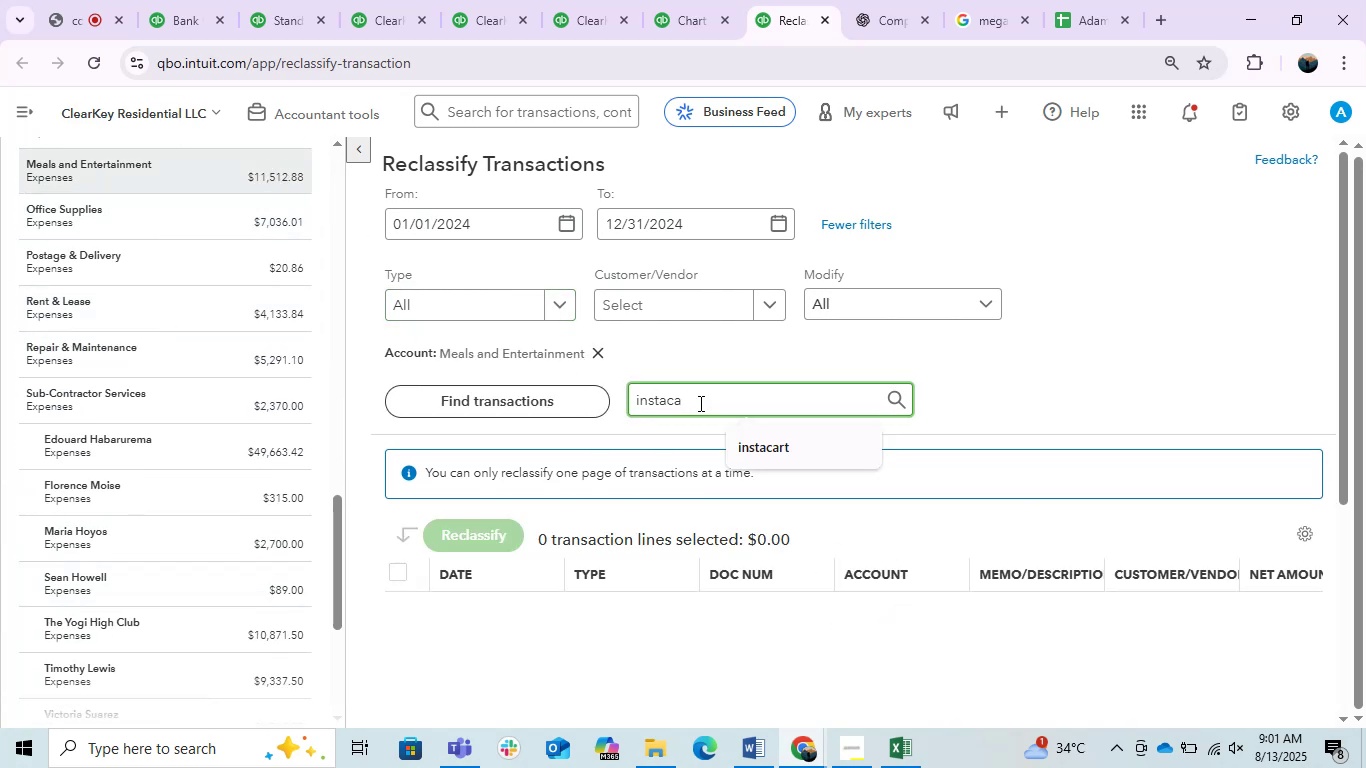 
key(Backspace)
 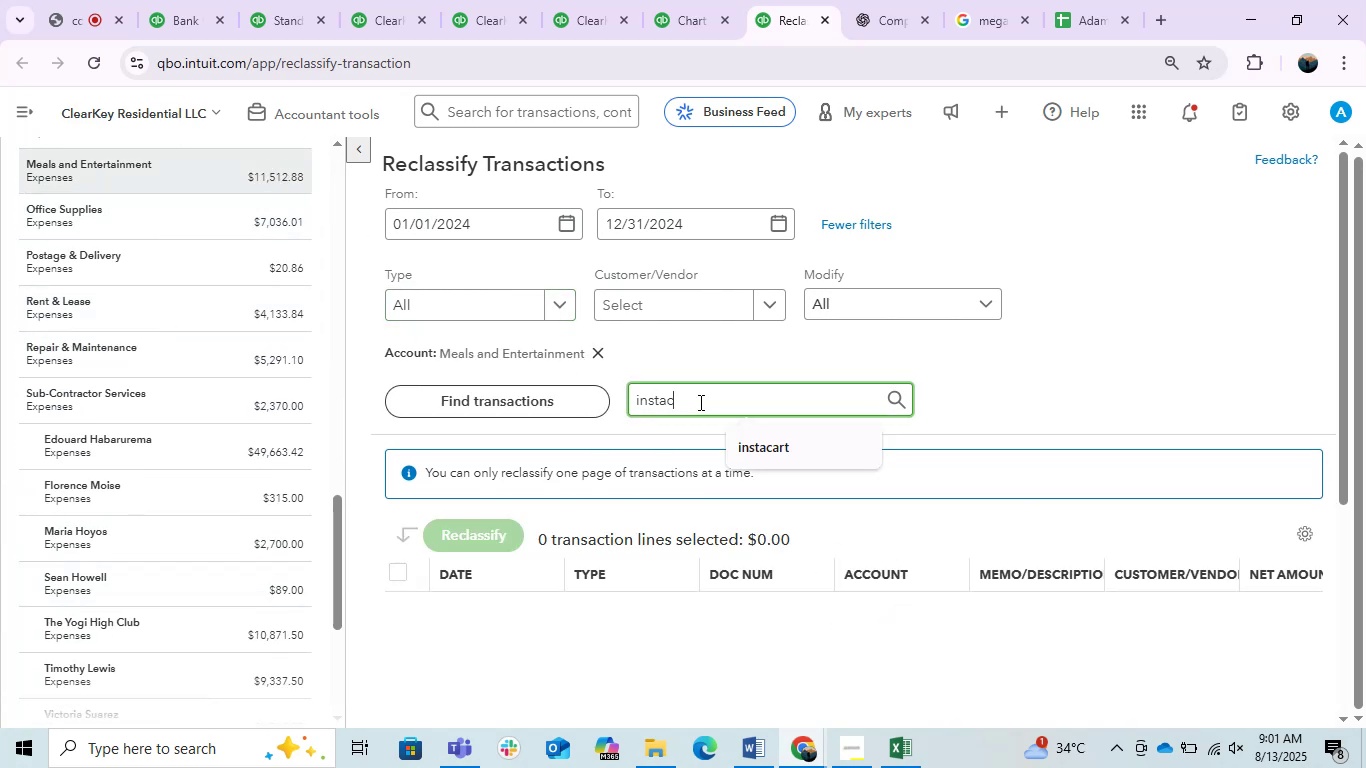 
key(Enter)
 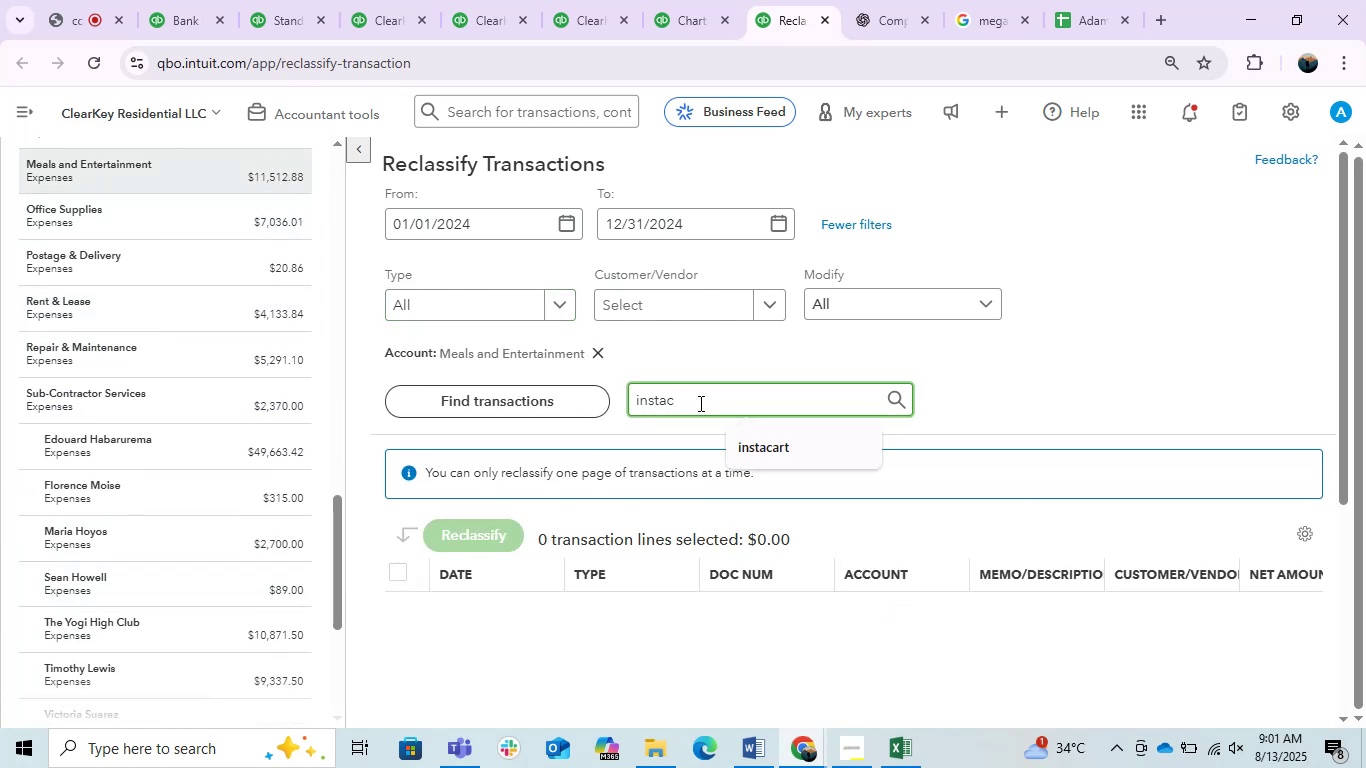 
key(Backspace)
 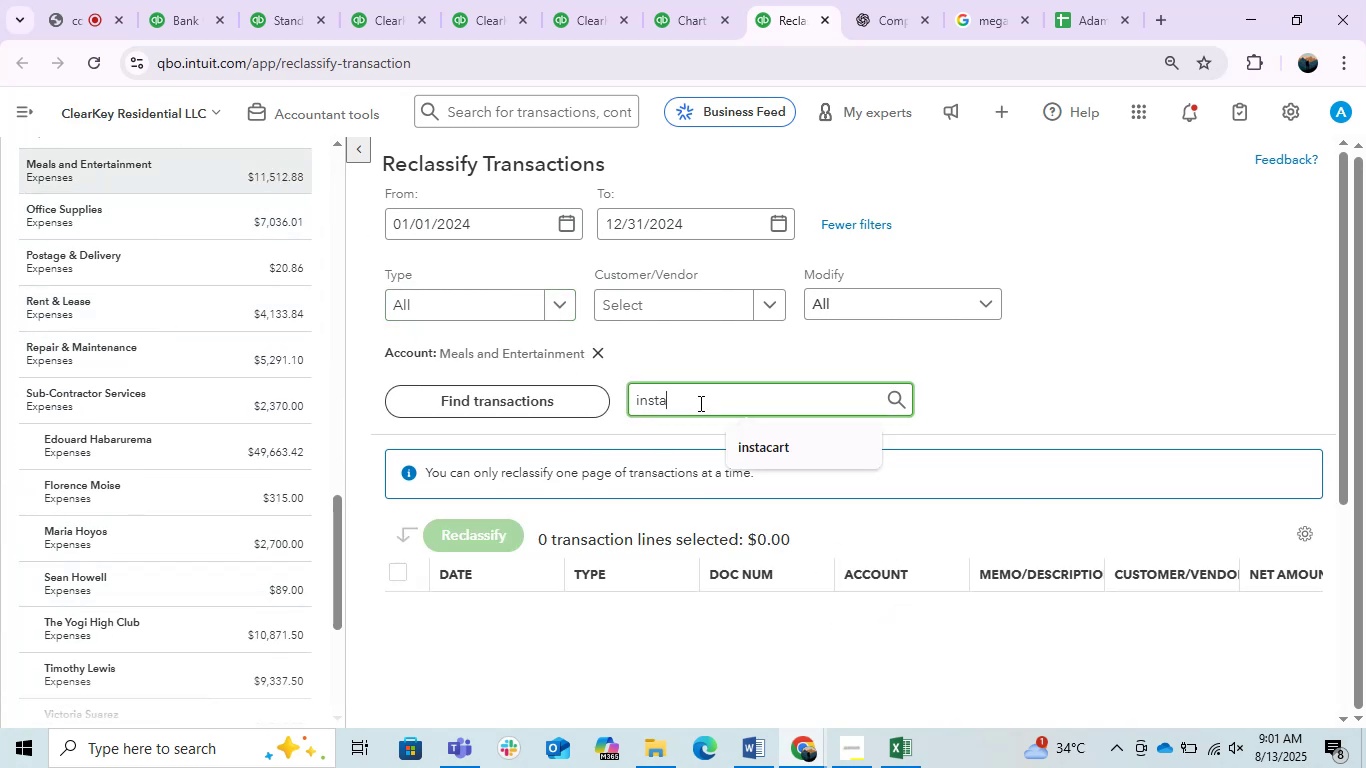 
key(Enter)
 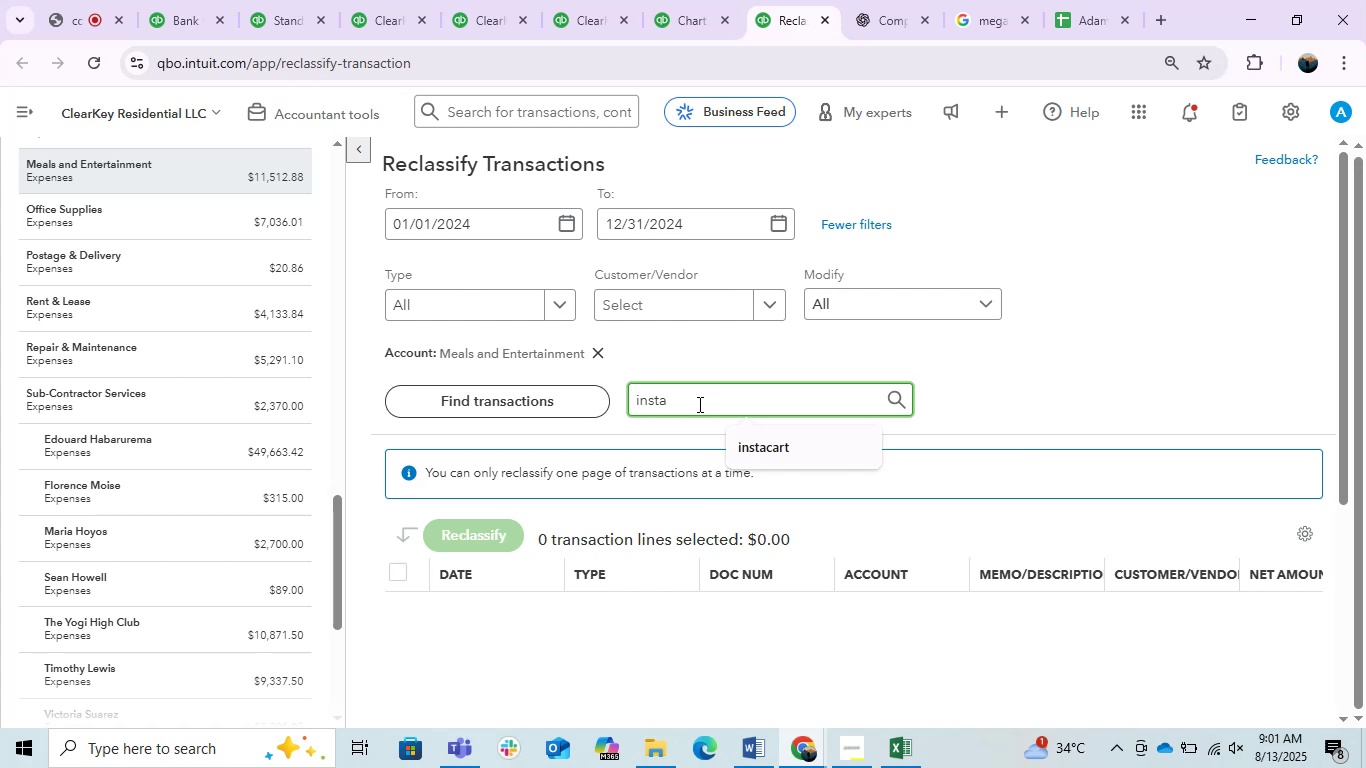 
key(Enter)
 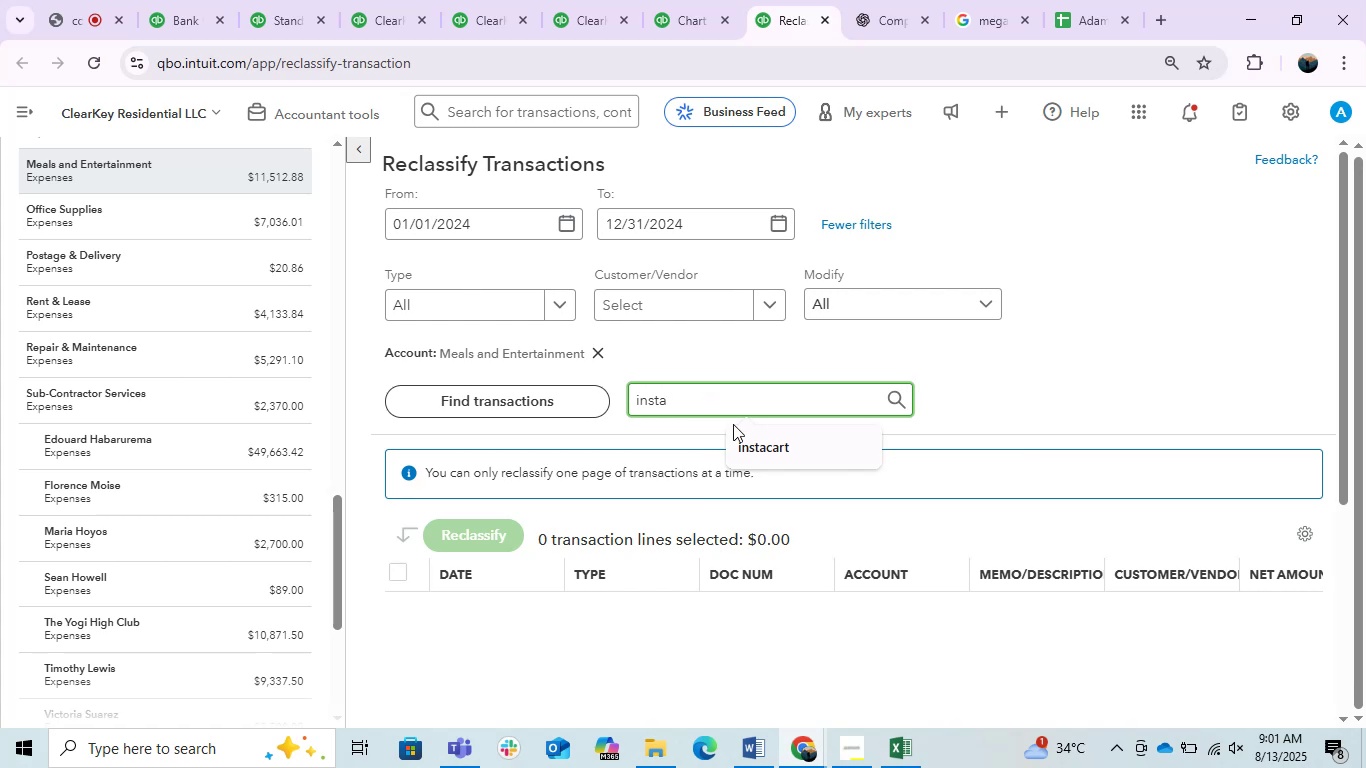 
key(Enter)
 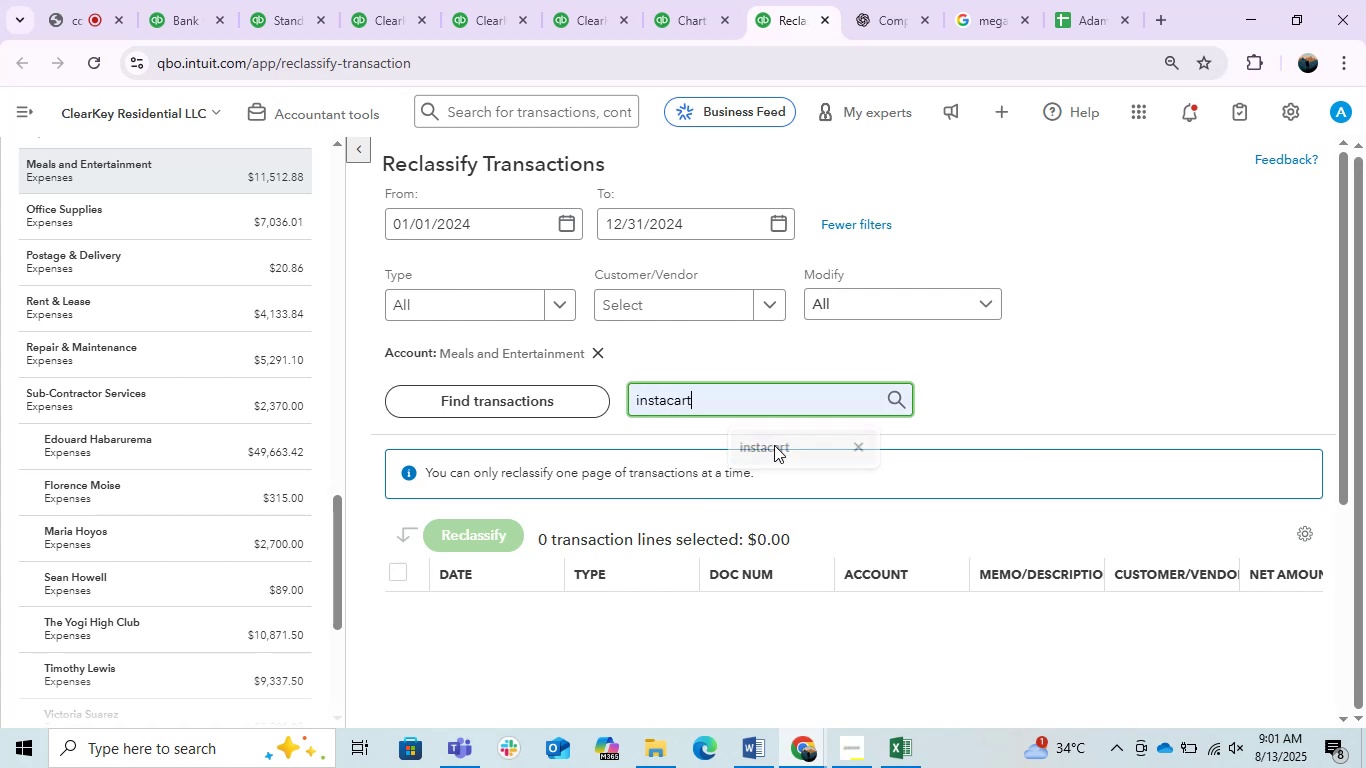 
key(Enter)
 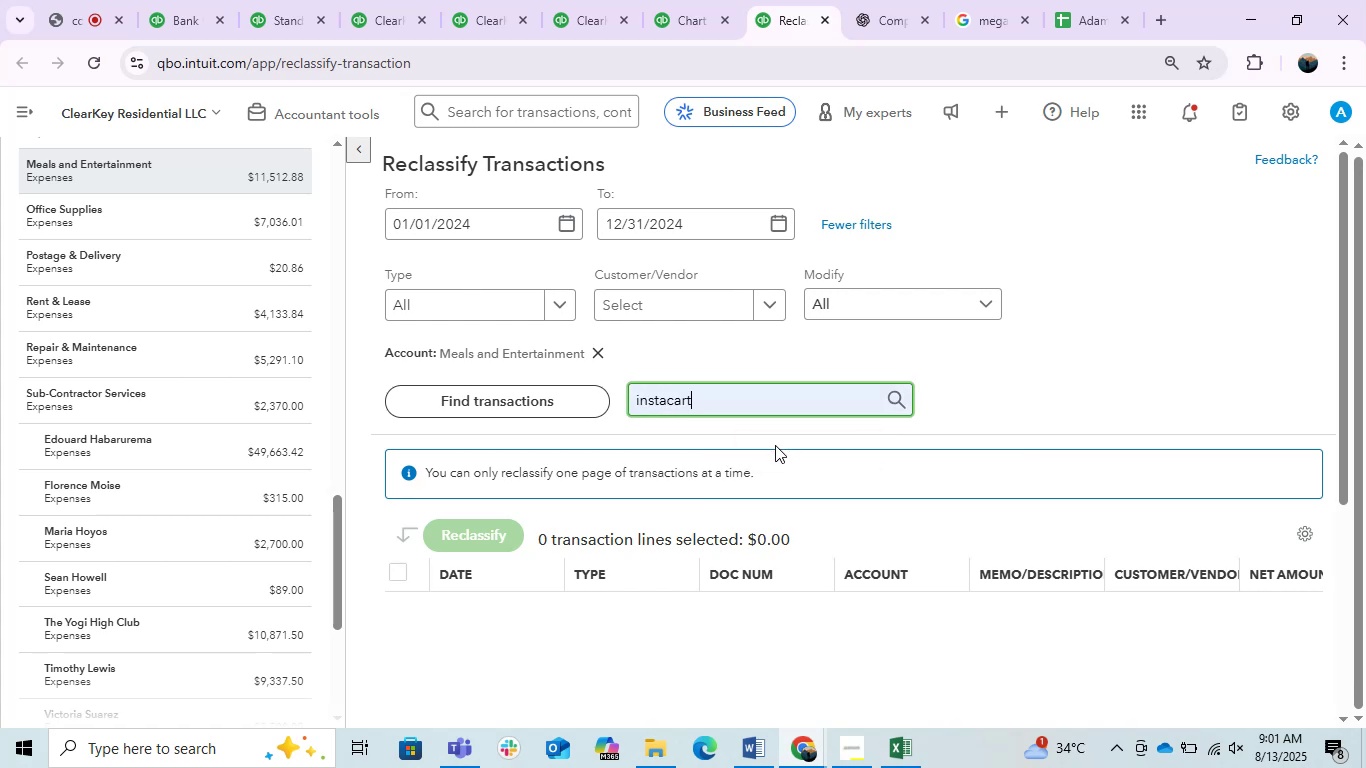 
key(Enter)
 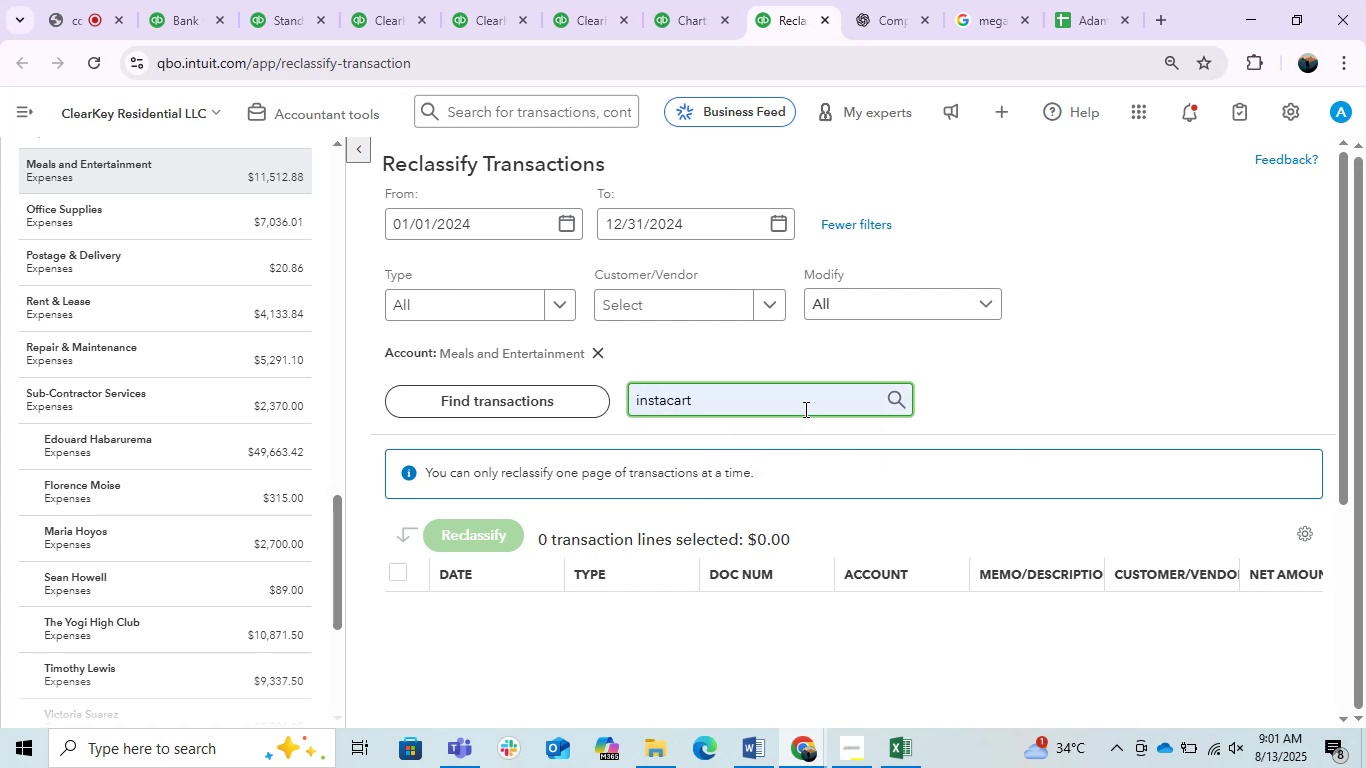 
left_click([784, 410])
 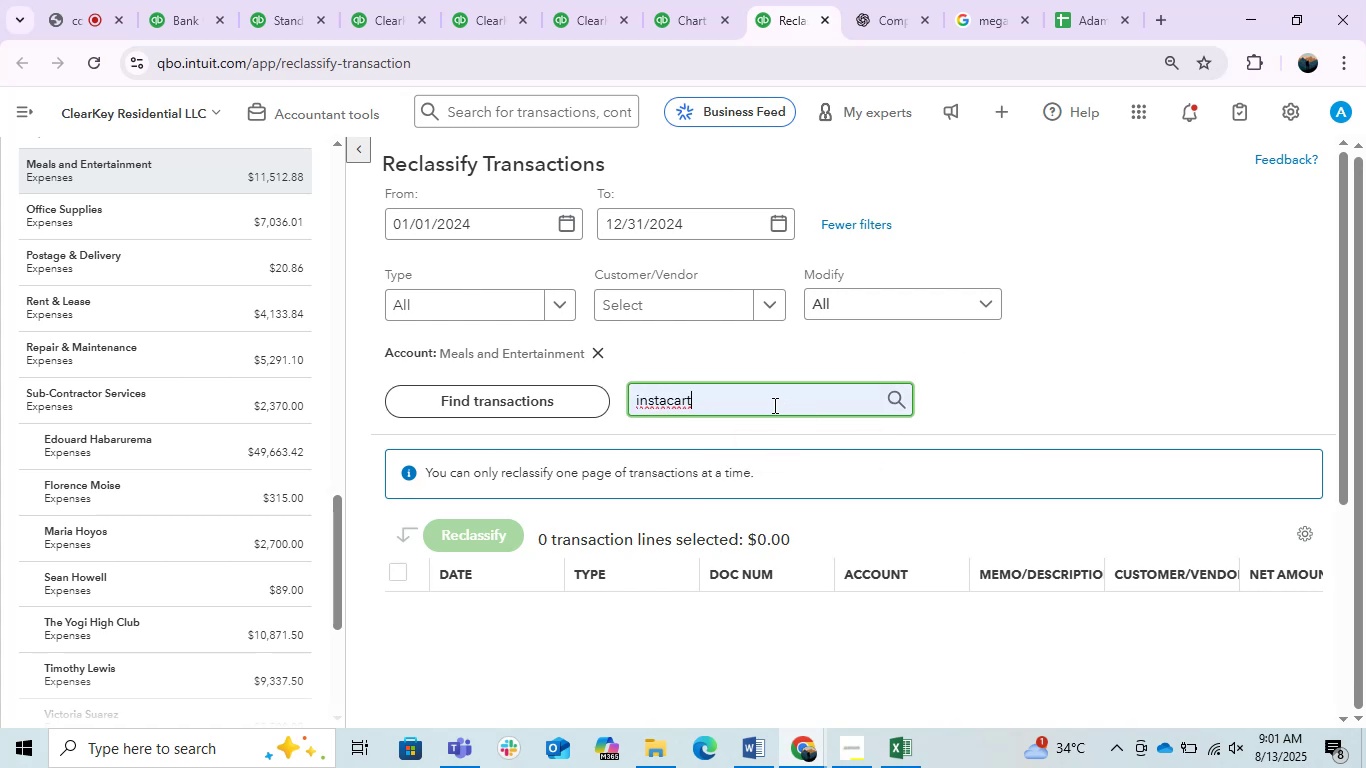 
left_click_drag(start_coordinate=[765, 405], to_coordinate=[672, 418])
 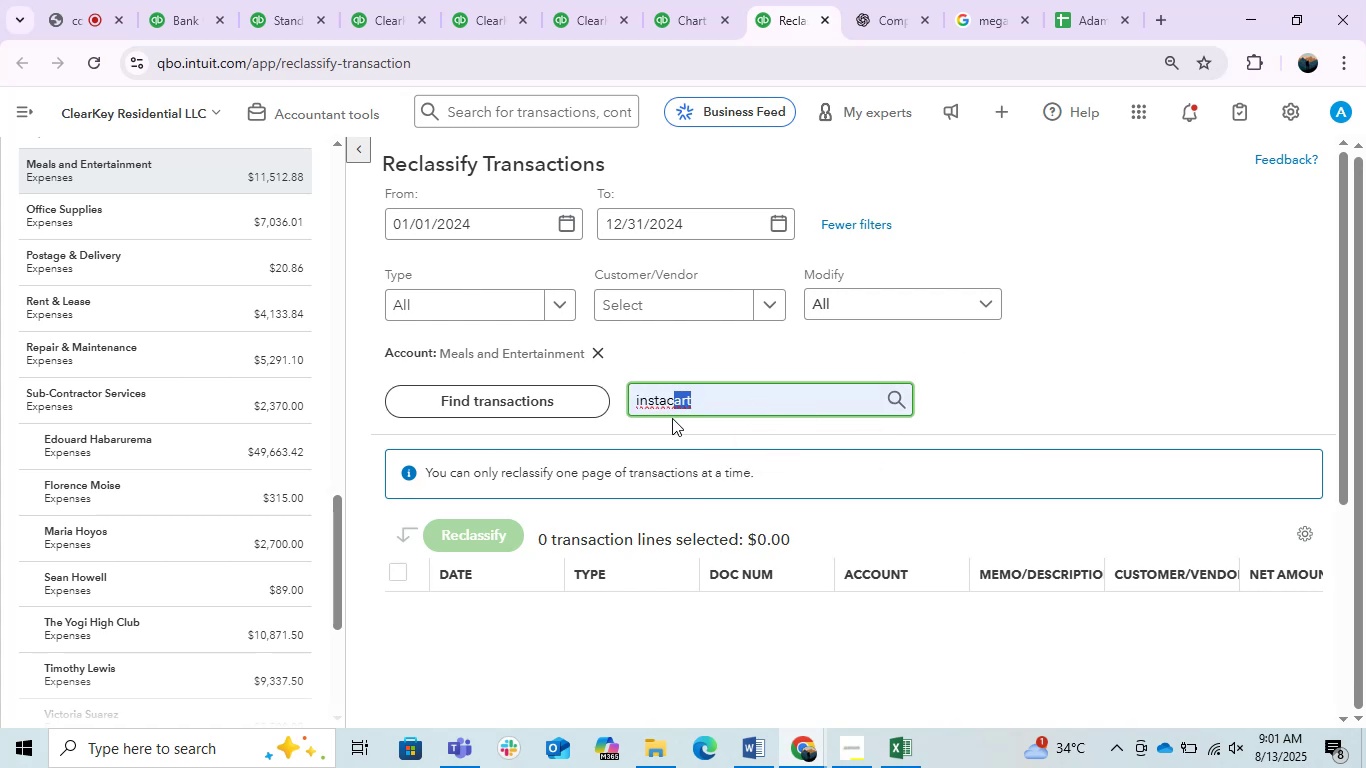 
key(Backspace)
 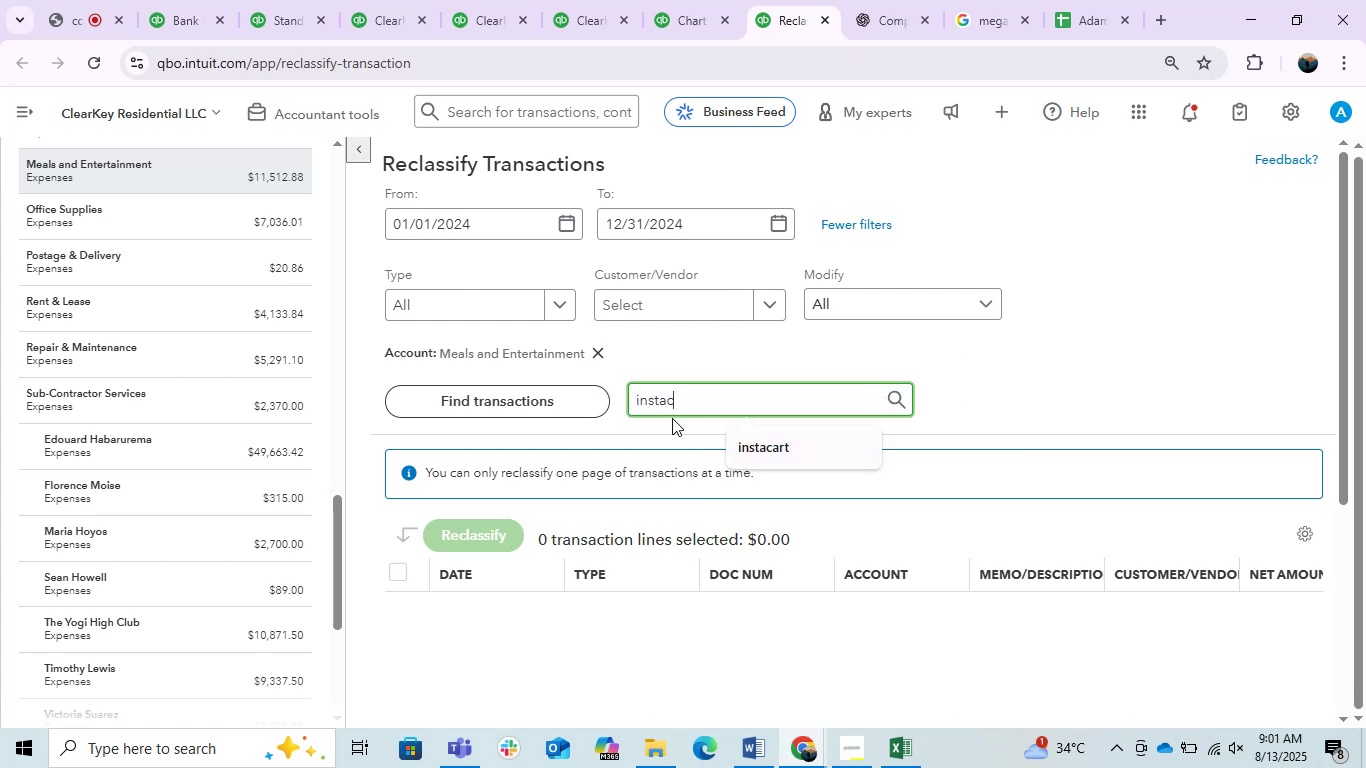 
key(Backspace)
 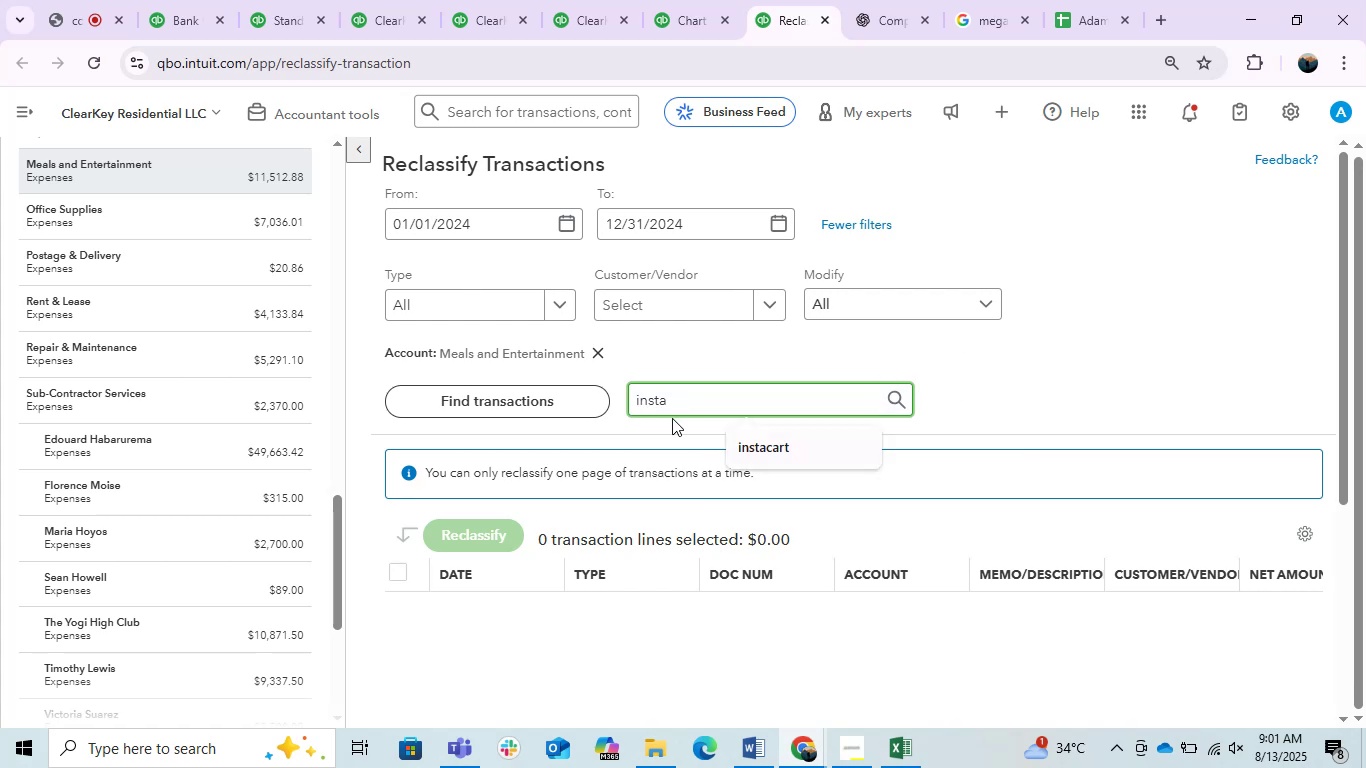 
key(Backspace)
 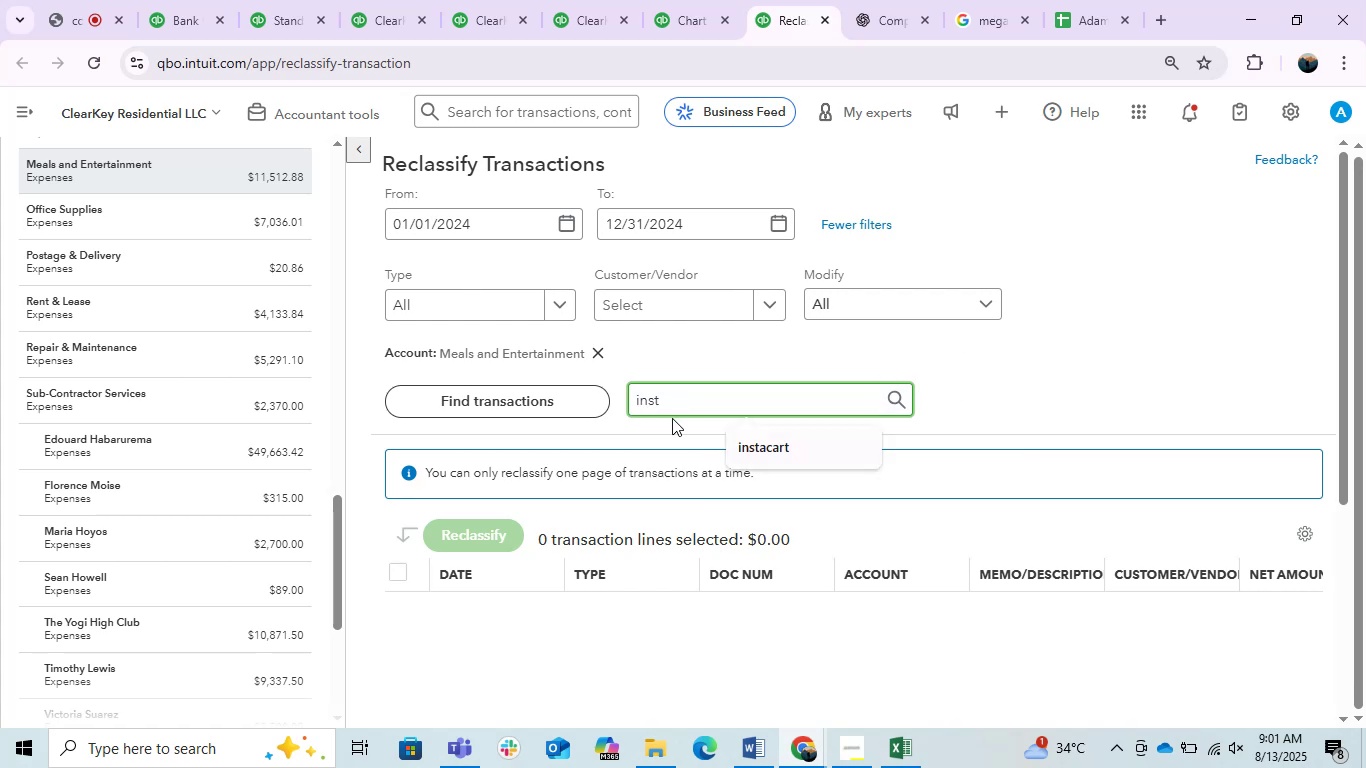 
key(Backspace)
 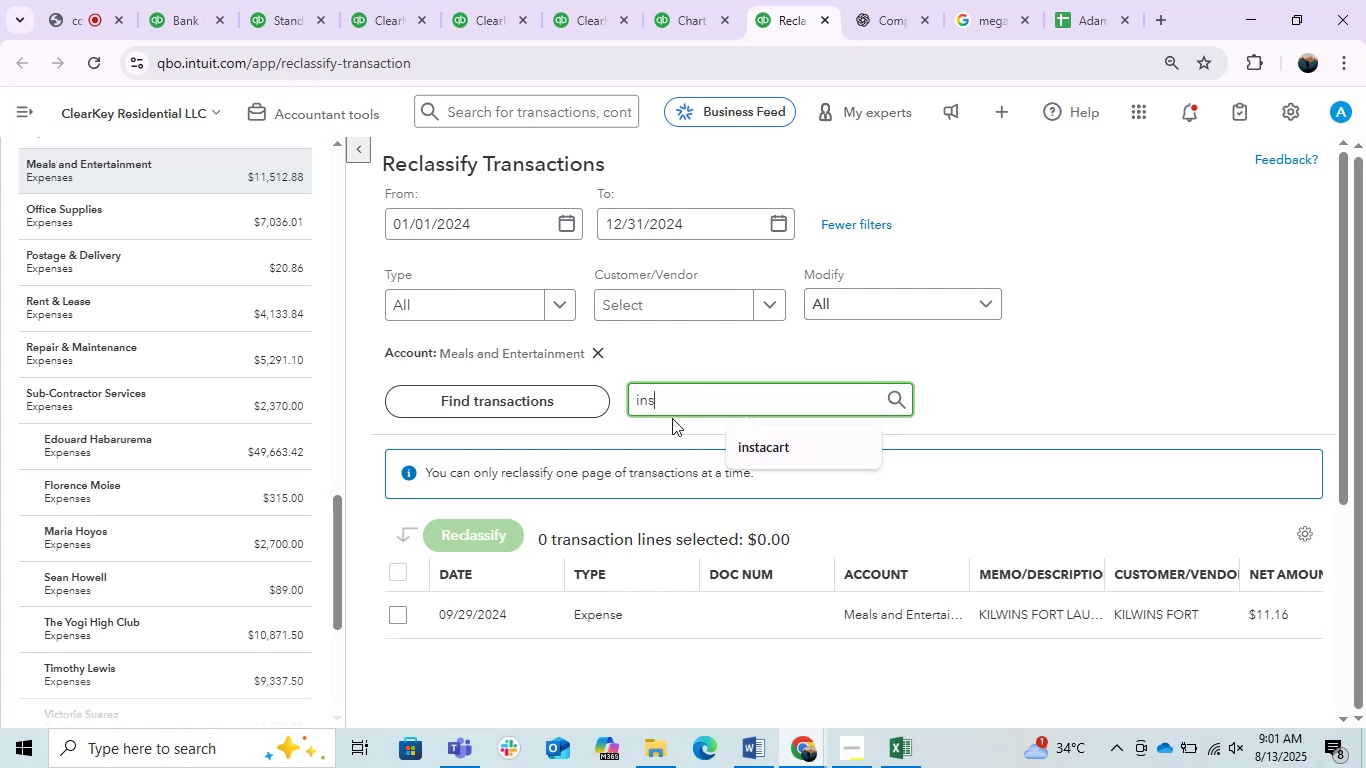 
key(Enter)
 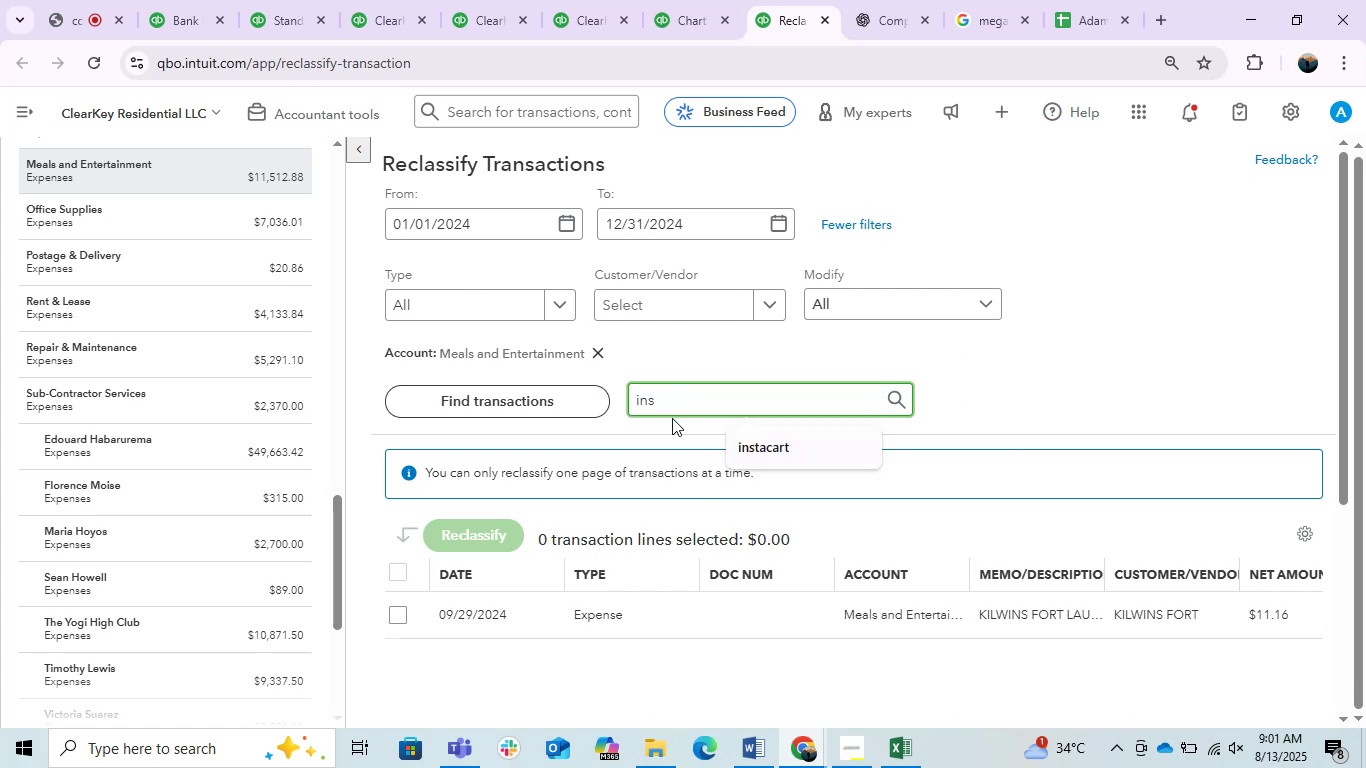 
key(Enter)
 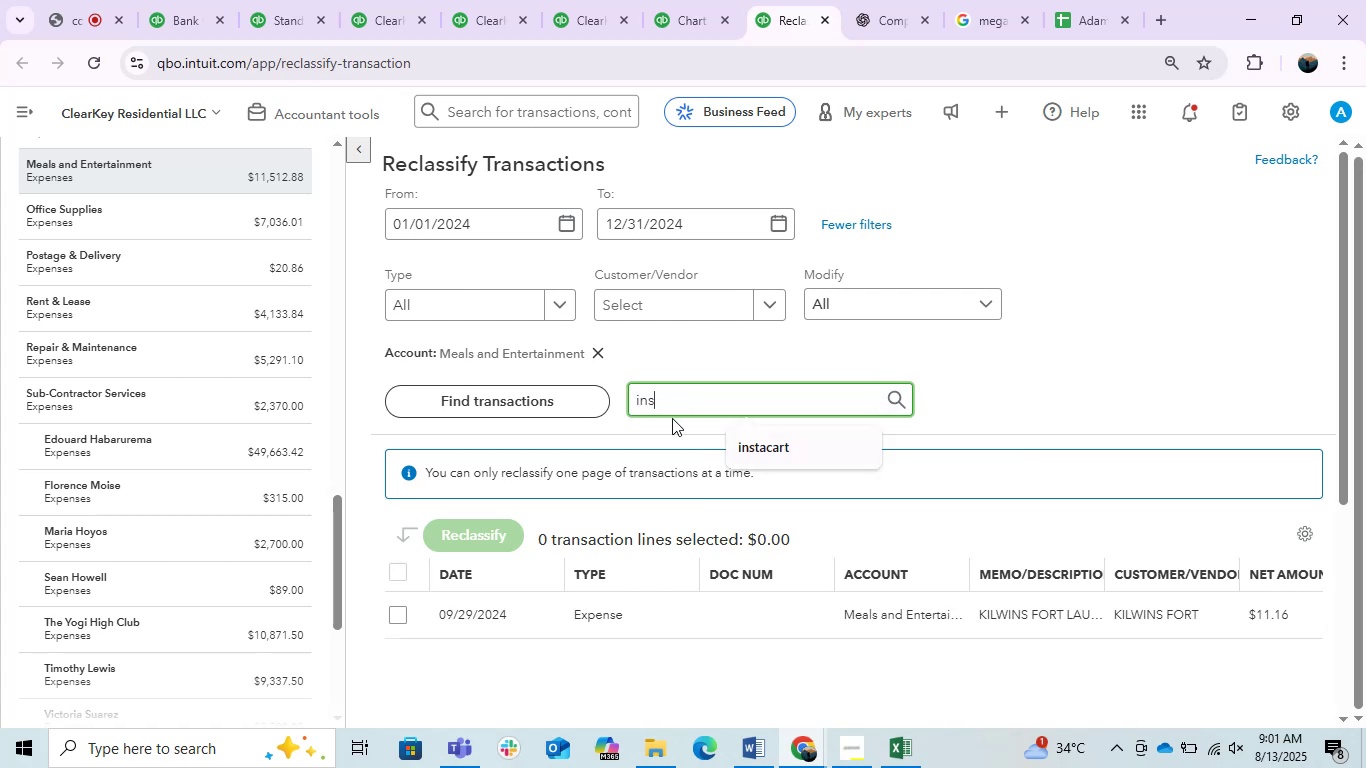 
key(Enter)
 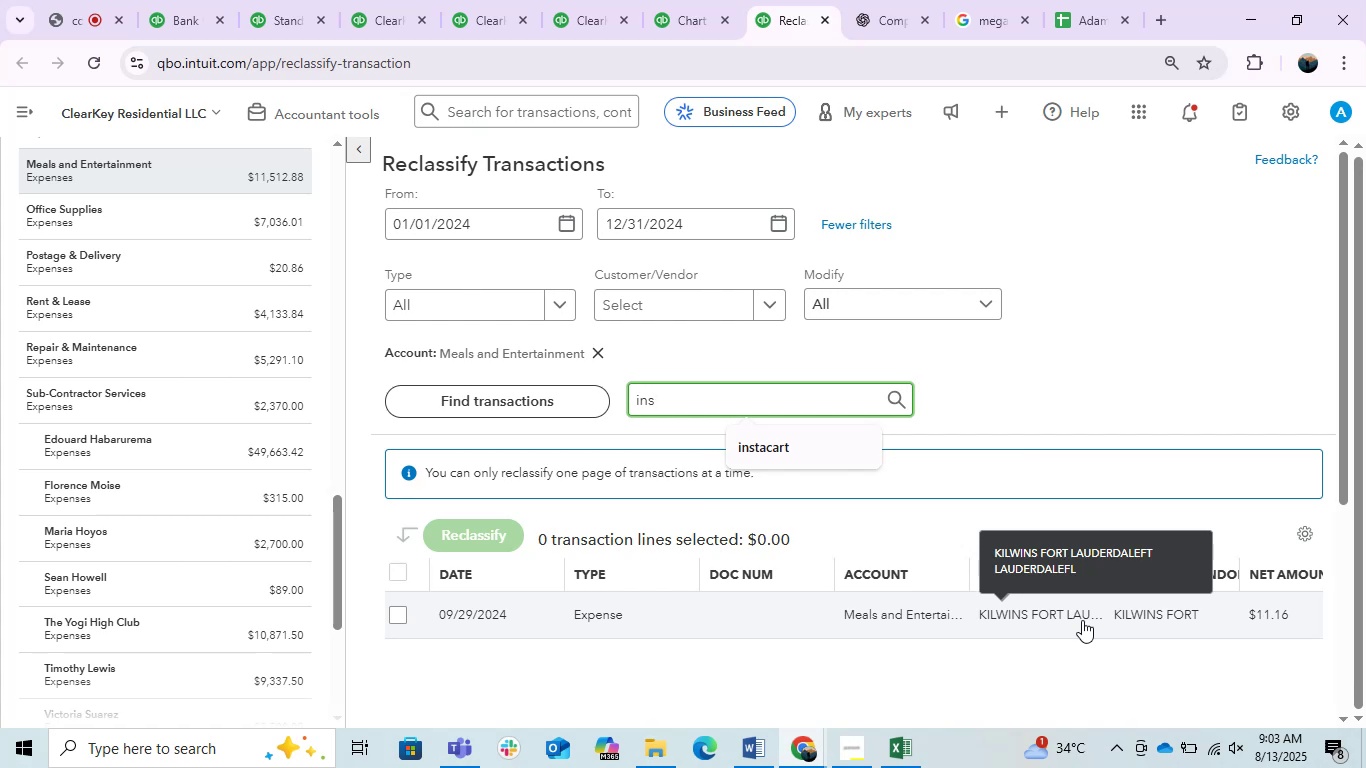 
wait(75.6)
 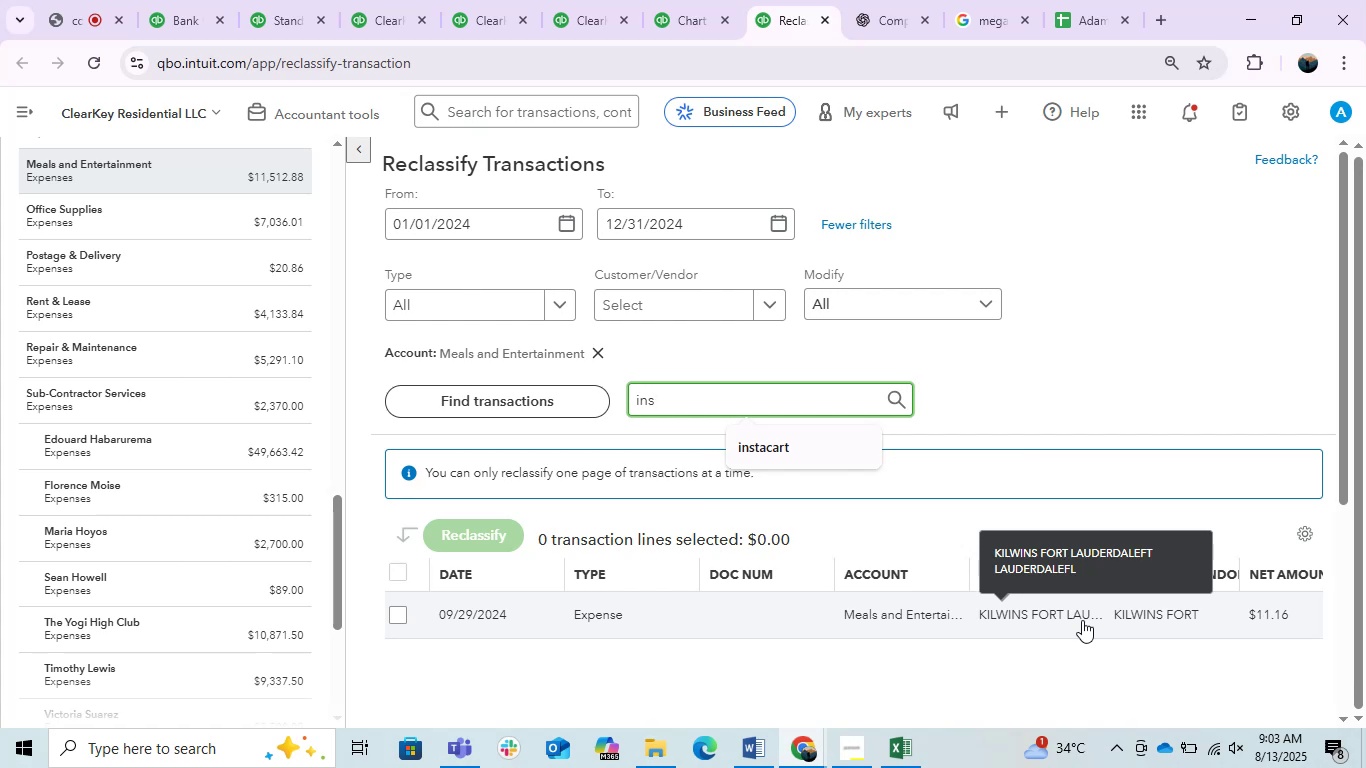 
scroll: coordinate [951, 497], scroll_direction: down, amount: 1.0
 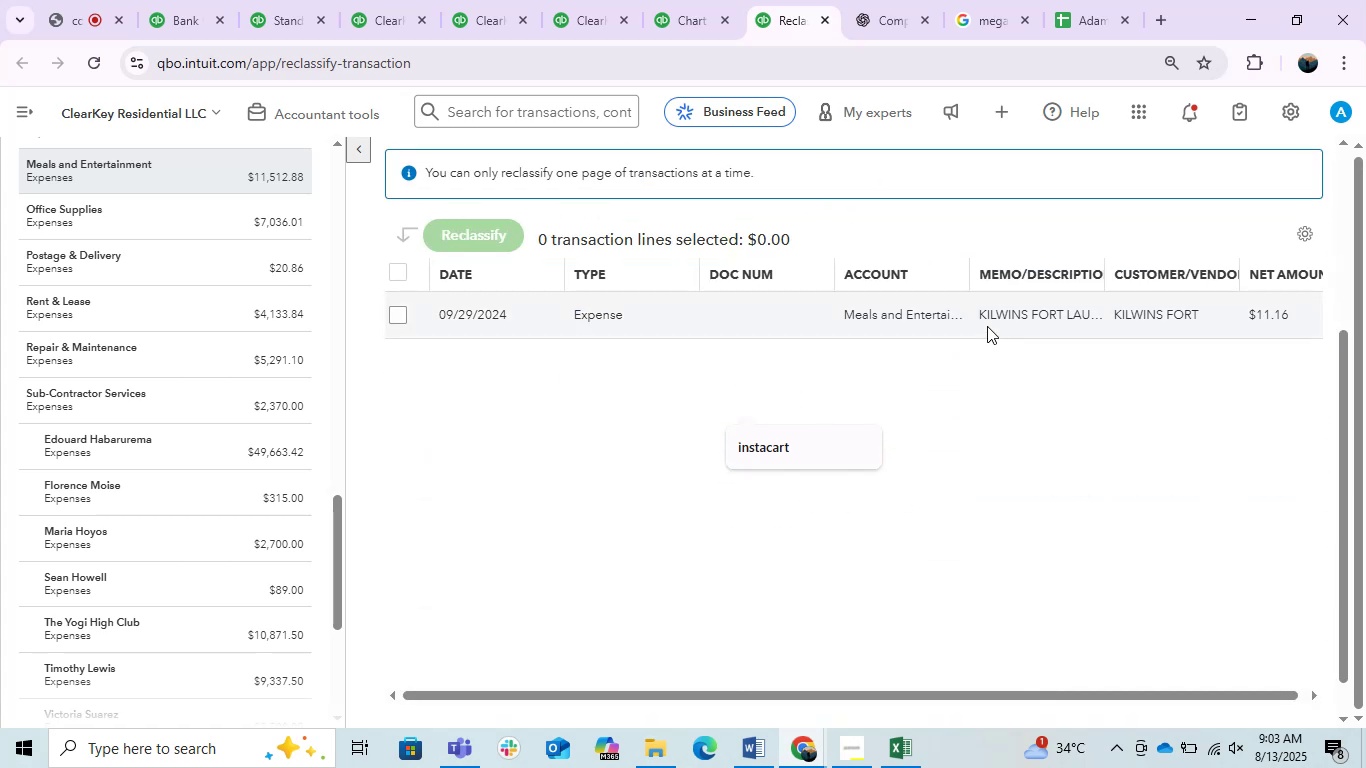 
left_click([611, 323])
 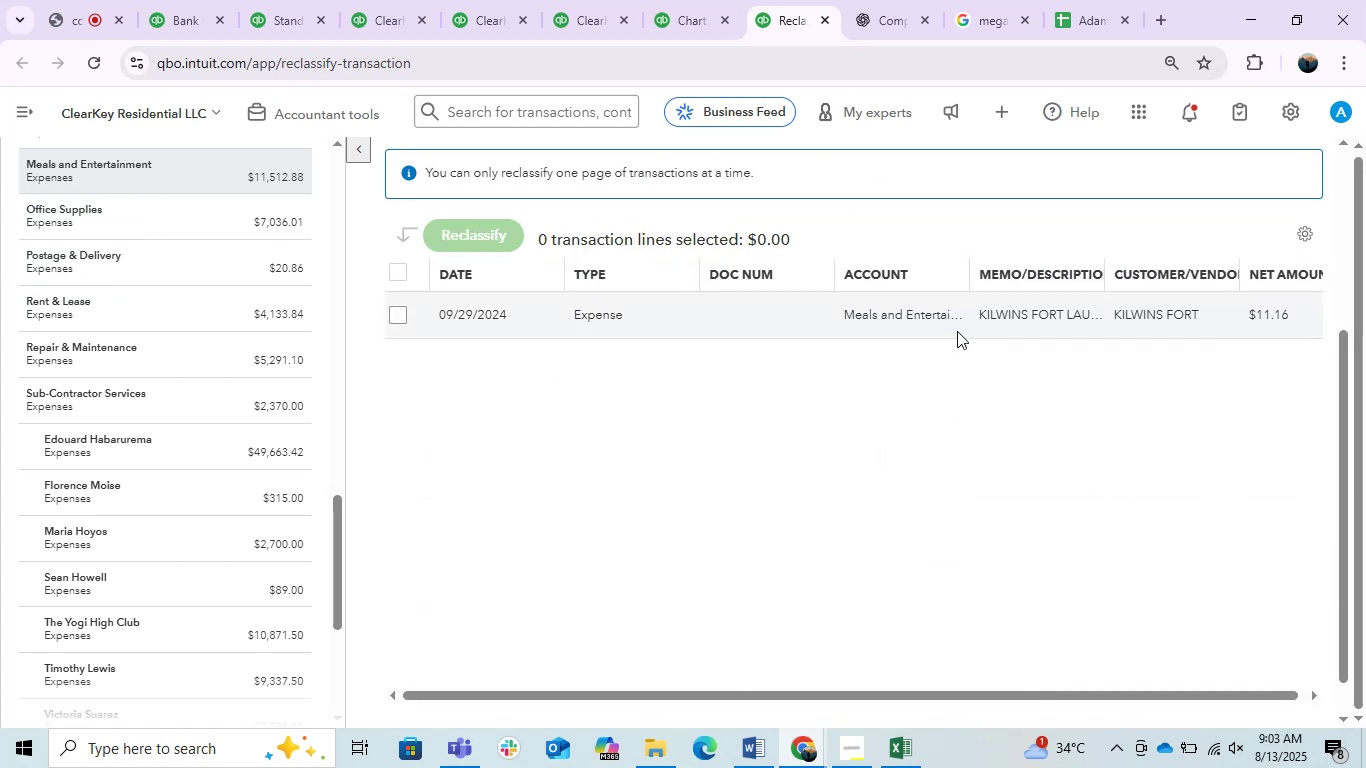 
left_click([1015, 319])
 